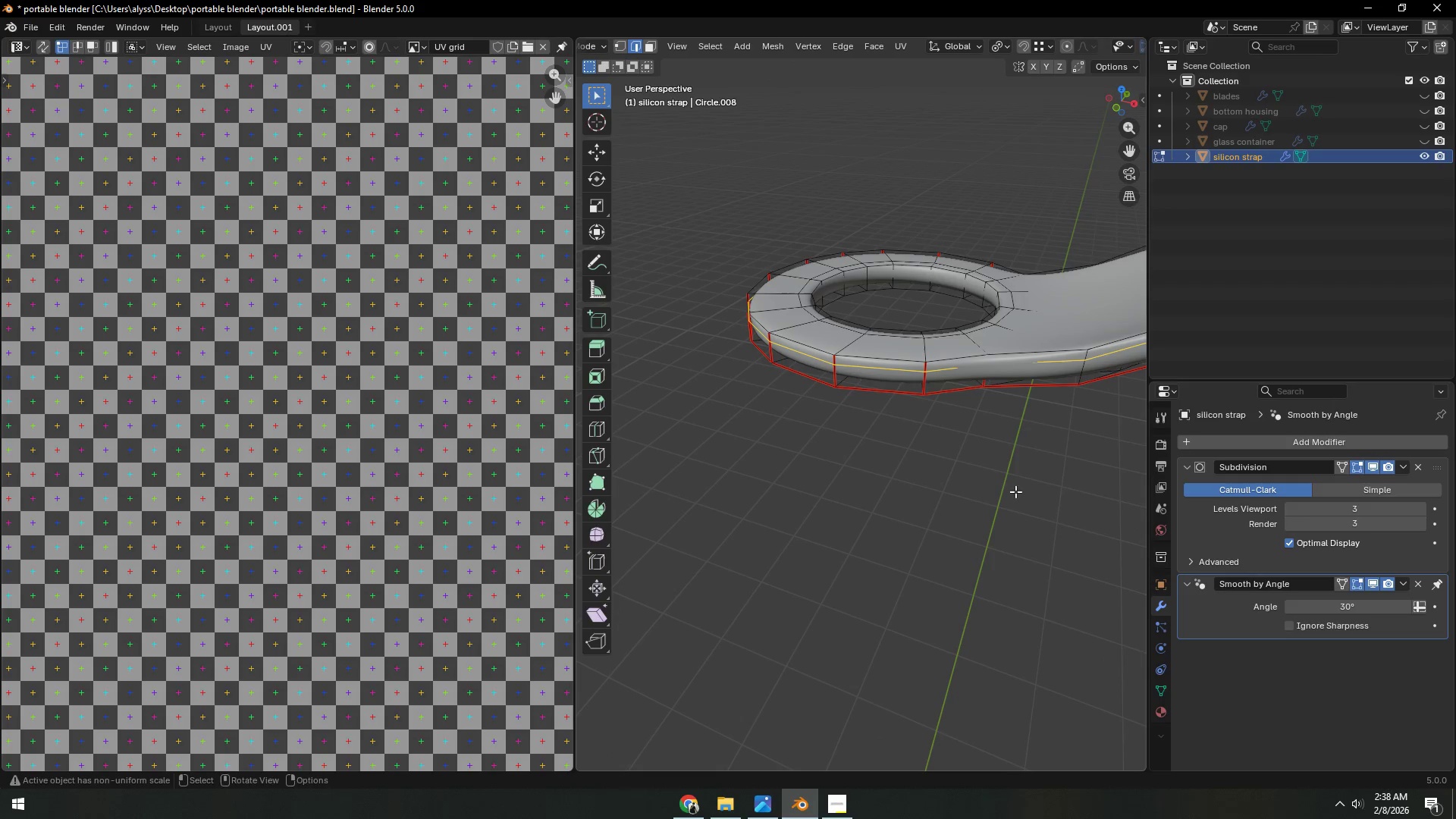 
key(Shift+ShiftLeft)
 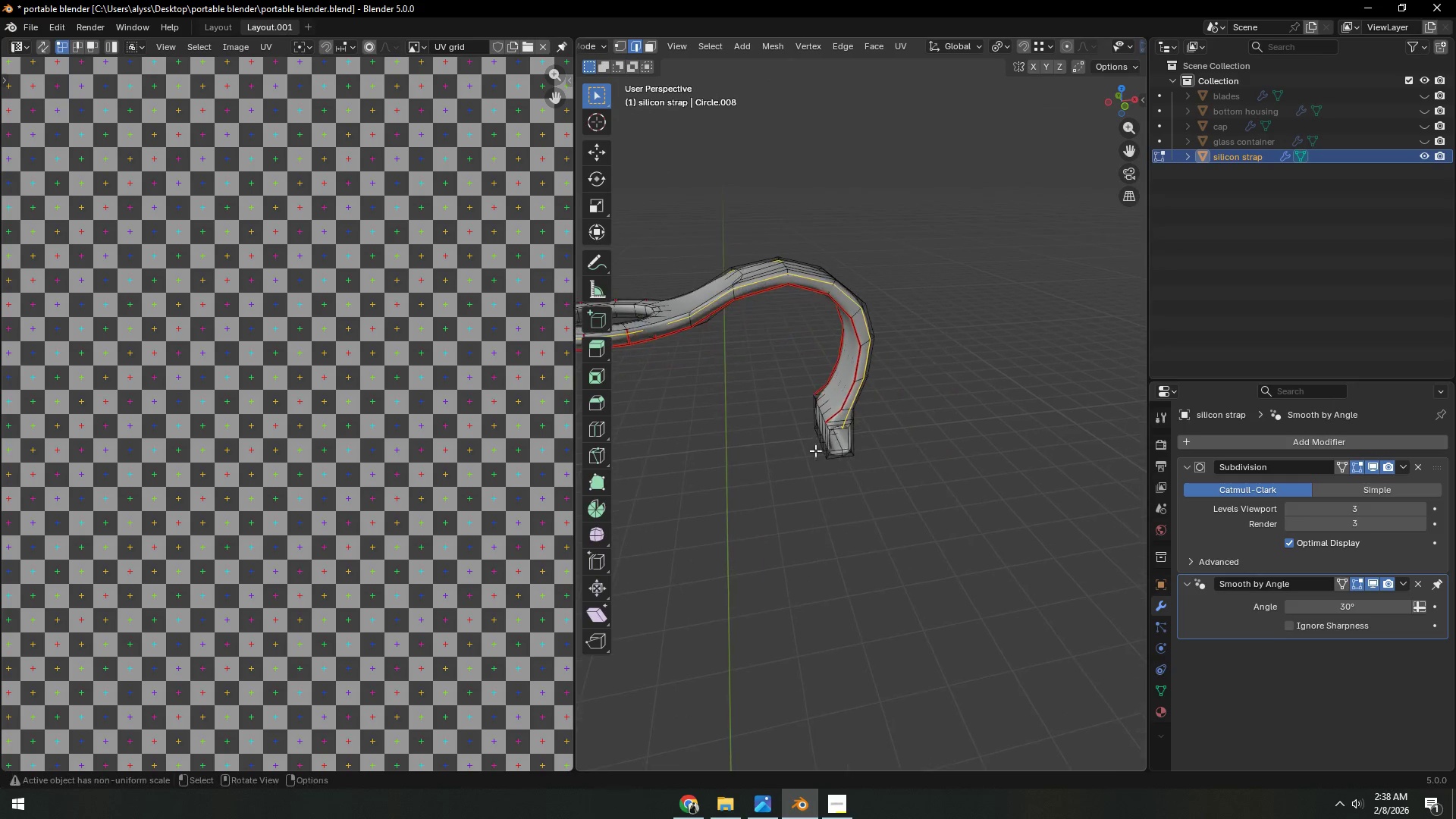 
scroll: coordinate [897, 500], scroll_direction: down, amount: 4.0
 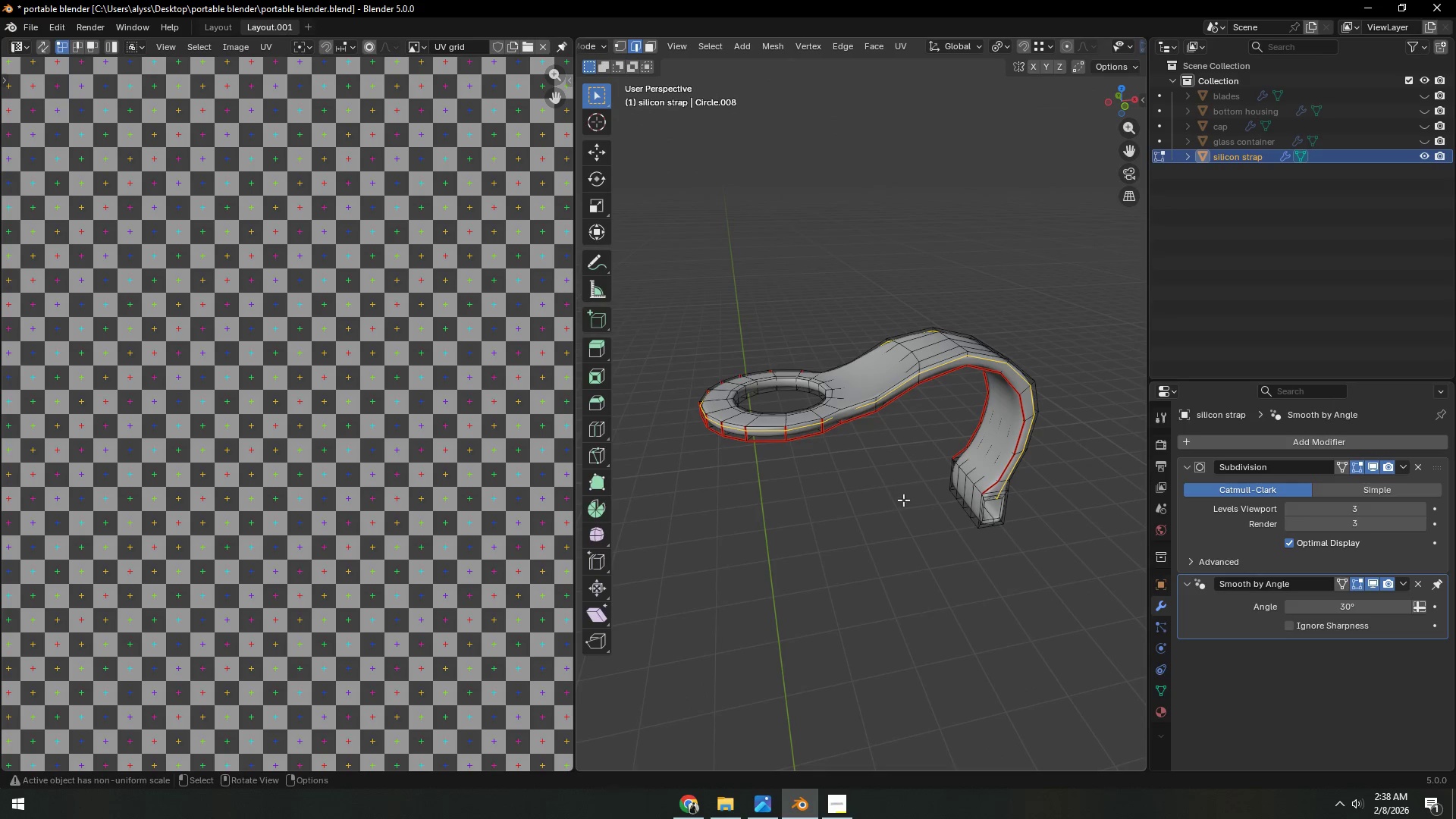 
key(Shift+ShiftLeft)
 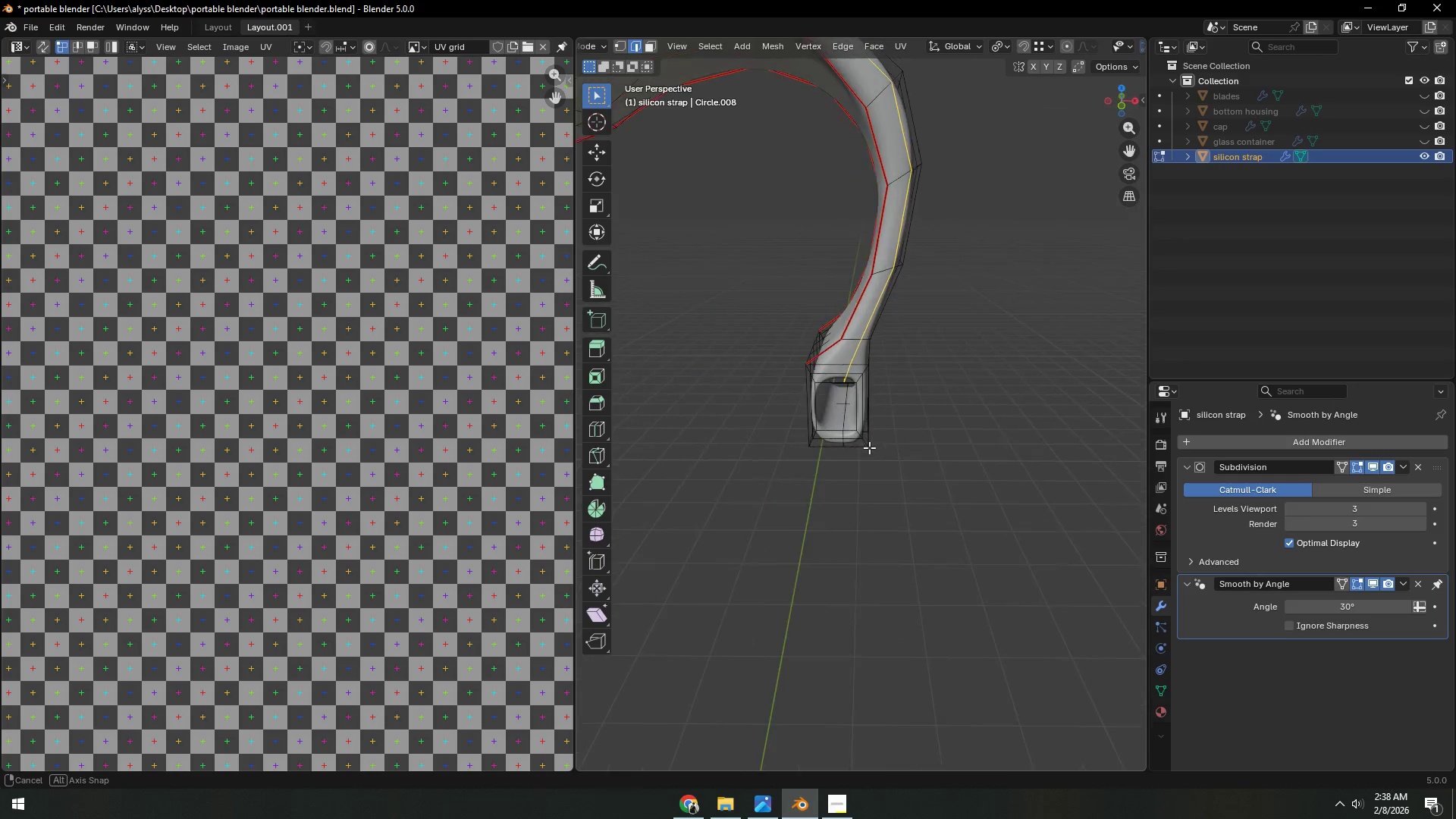 
scroll: coordinate [869, 452], scroll_direction: up, amount: 8.0
 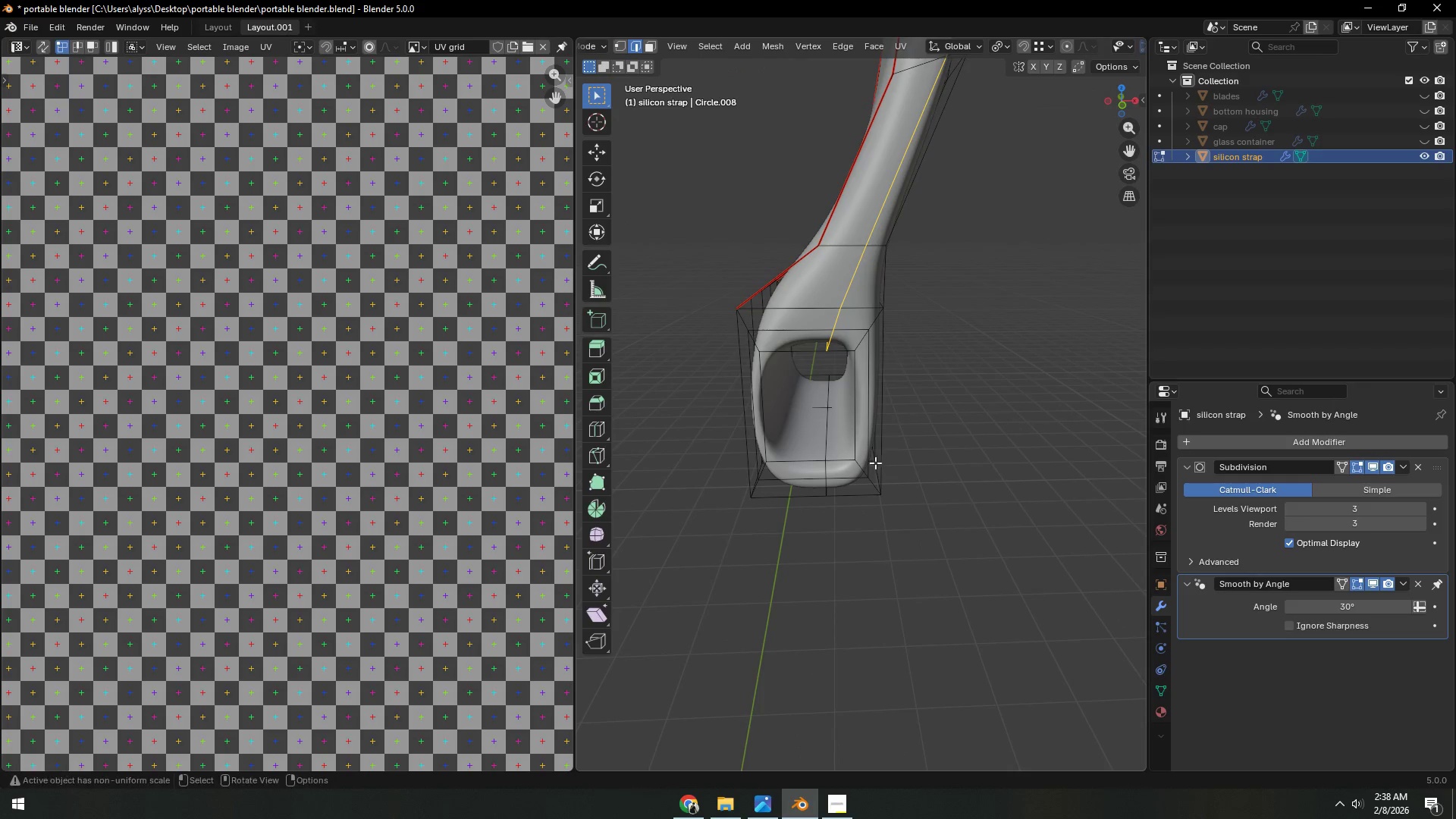 
hold_key(key=AltLeft, duration=0.66)
left_click([839, 461])
 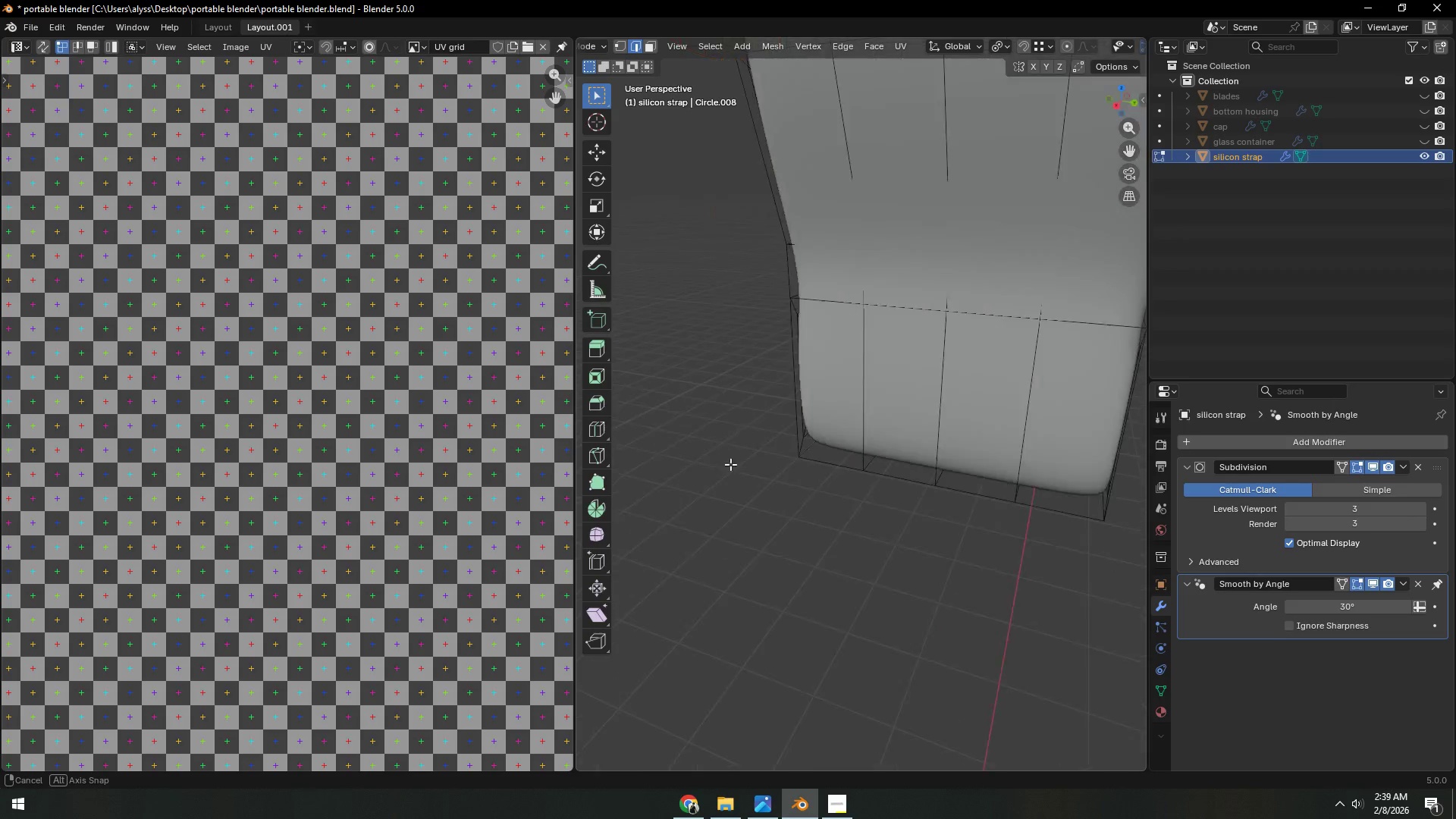 
hold_key(key=ShiftLeft, duration=0.58)
 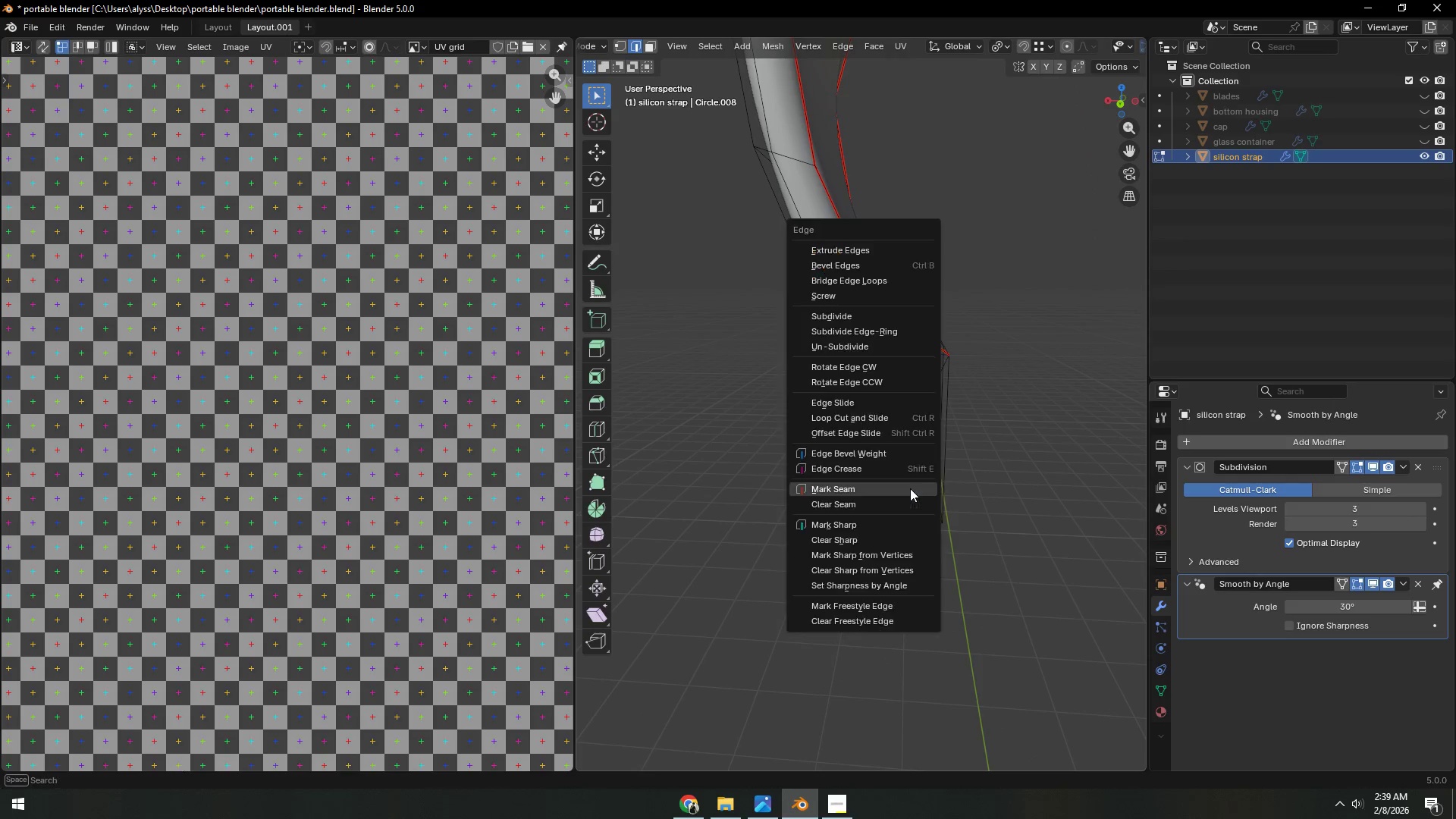 
scroll: coordinate [989, 497], scroll_direction: down, amount: 2.0
 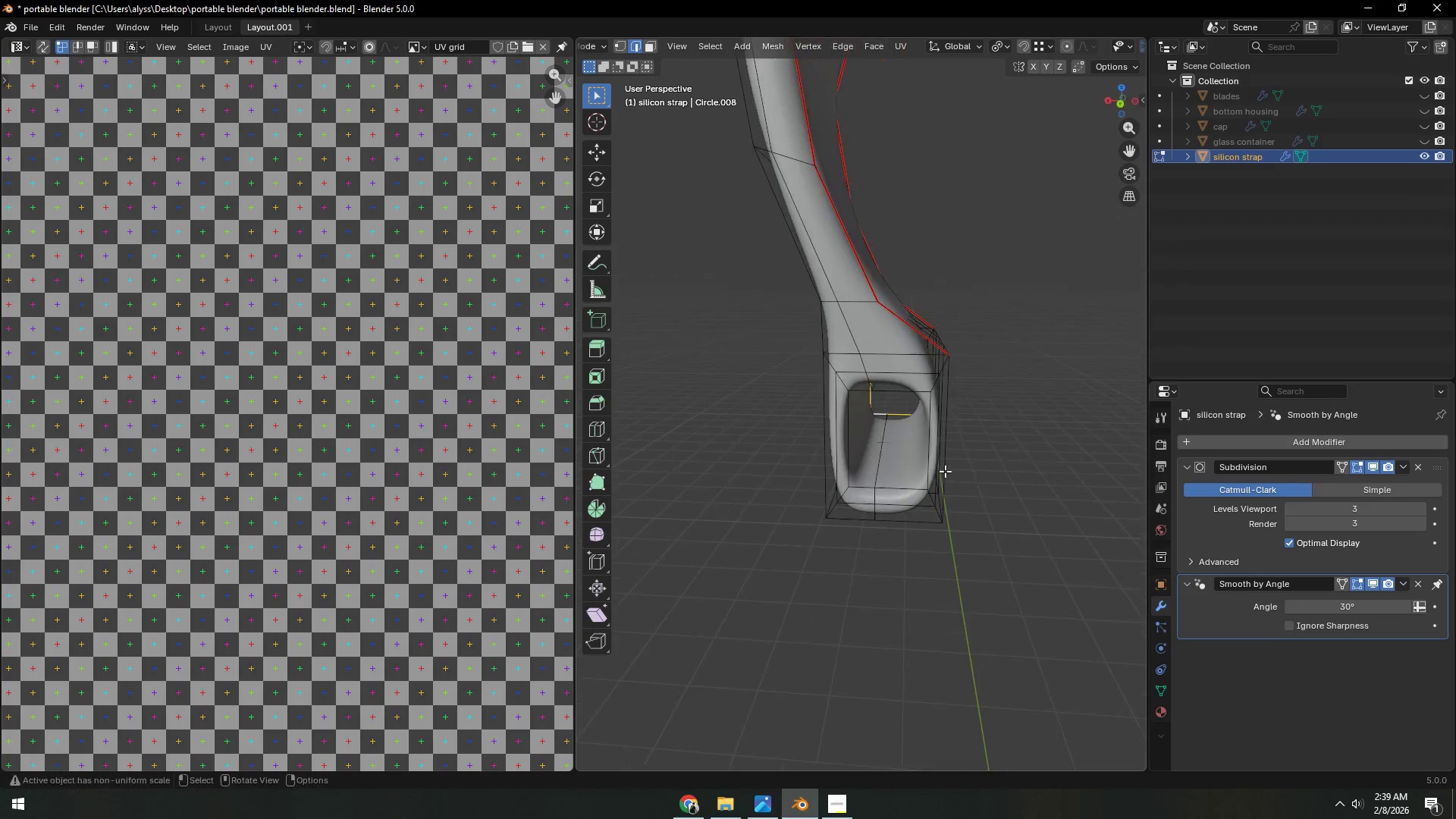 
hold_key(key=AltLeft, duration=0.39)
left_click([908, 488])
 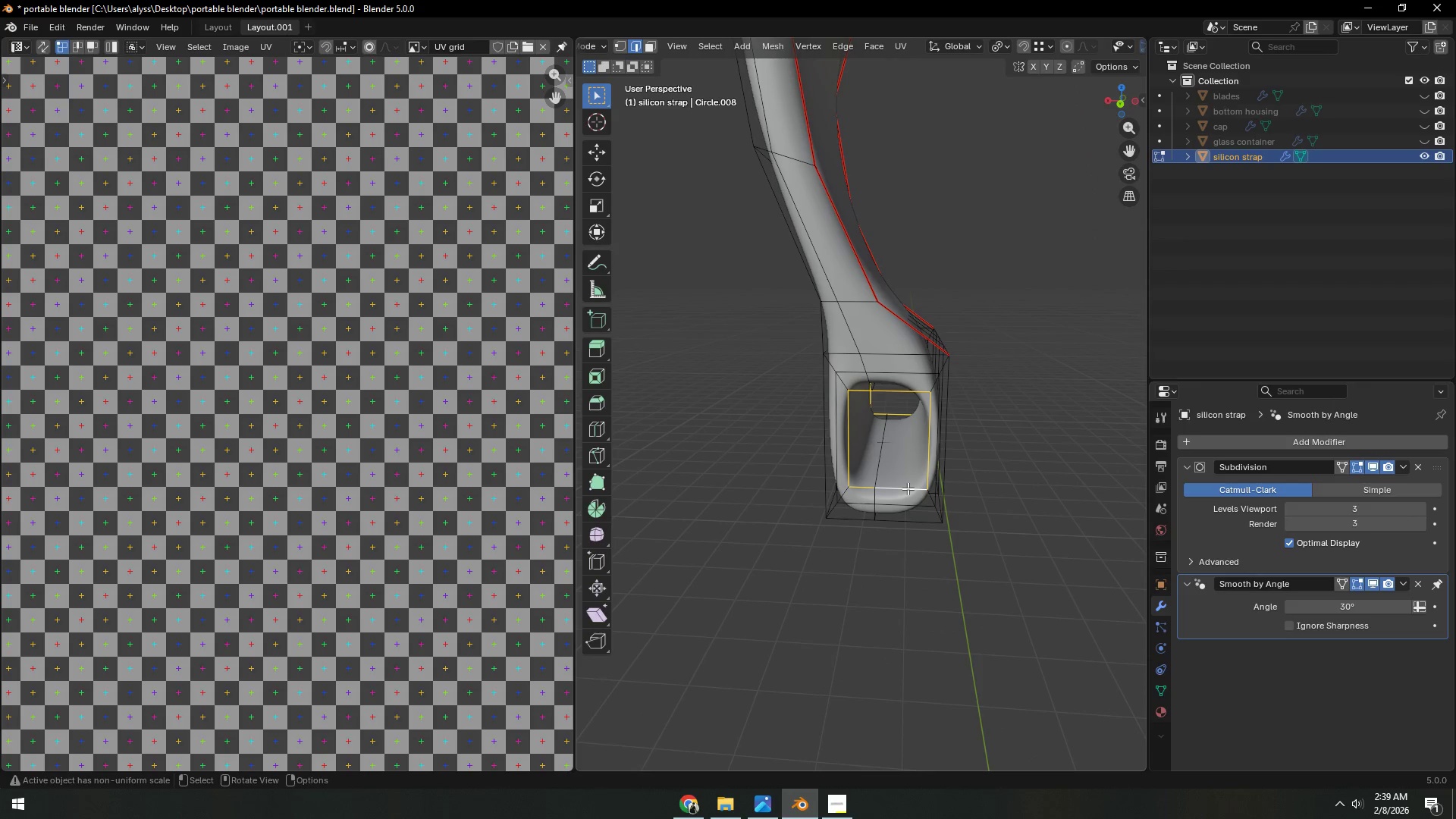 
key(Control+ControlLeft)
 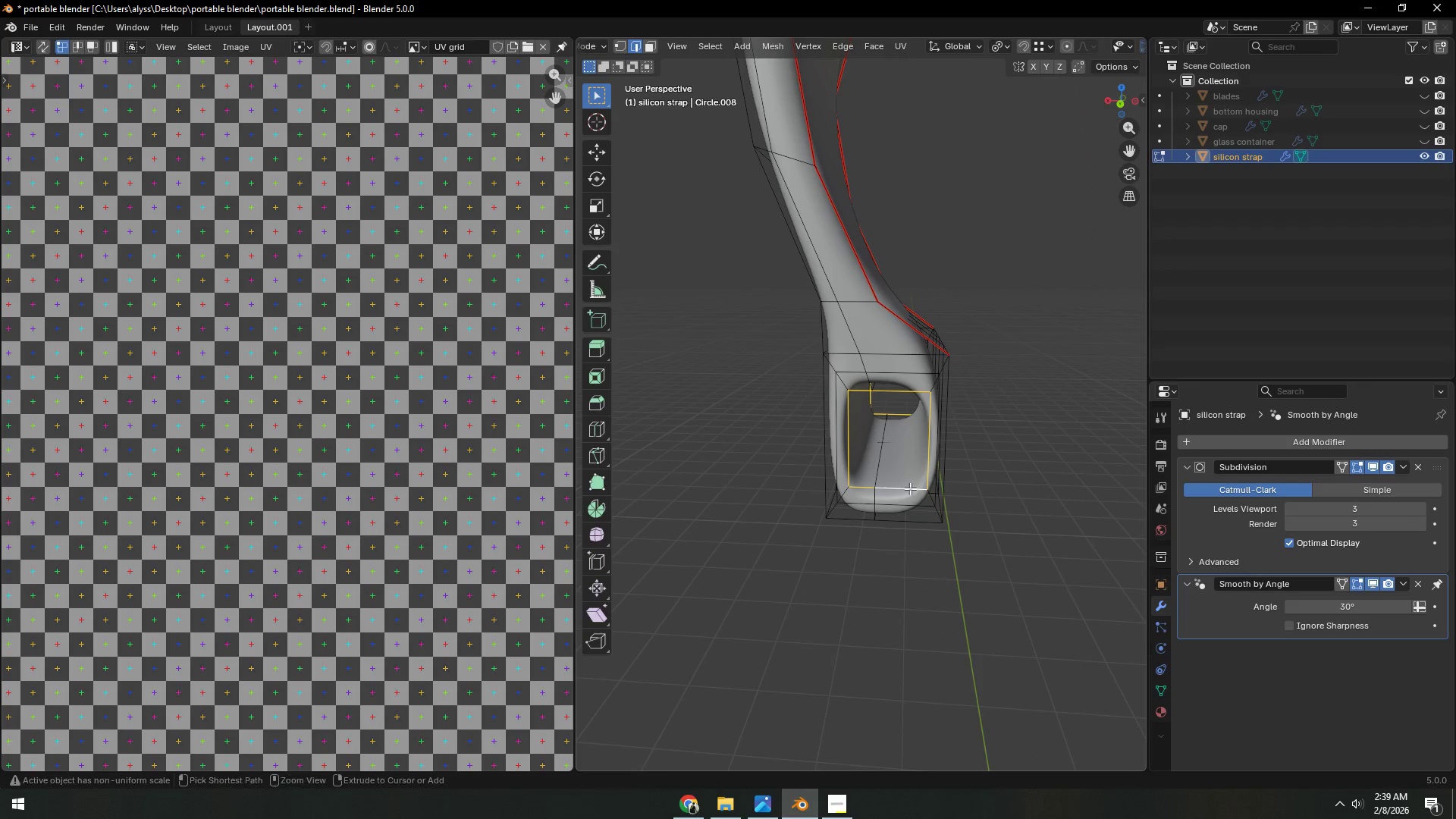 
key(Control+E)
 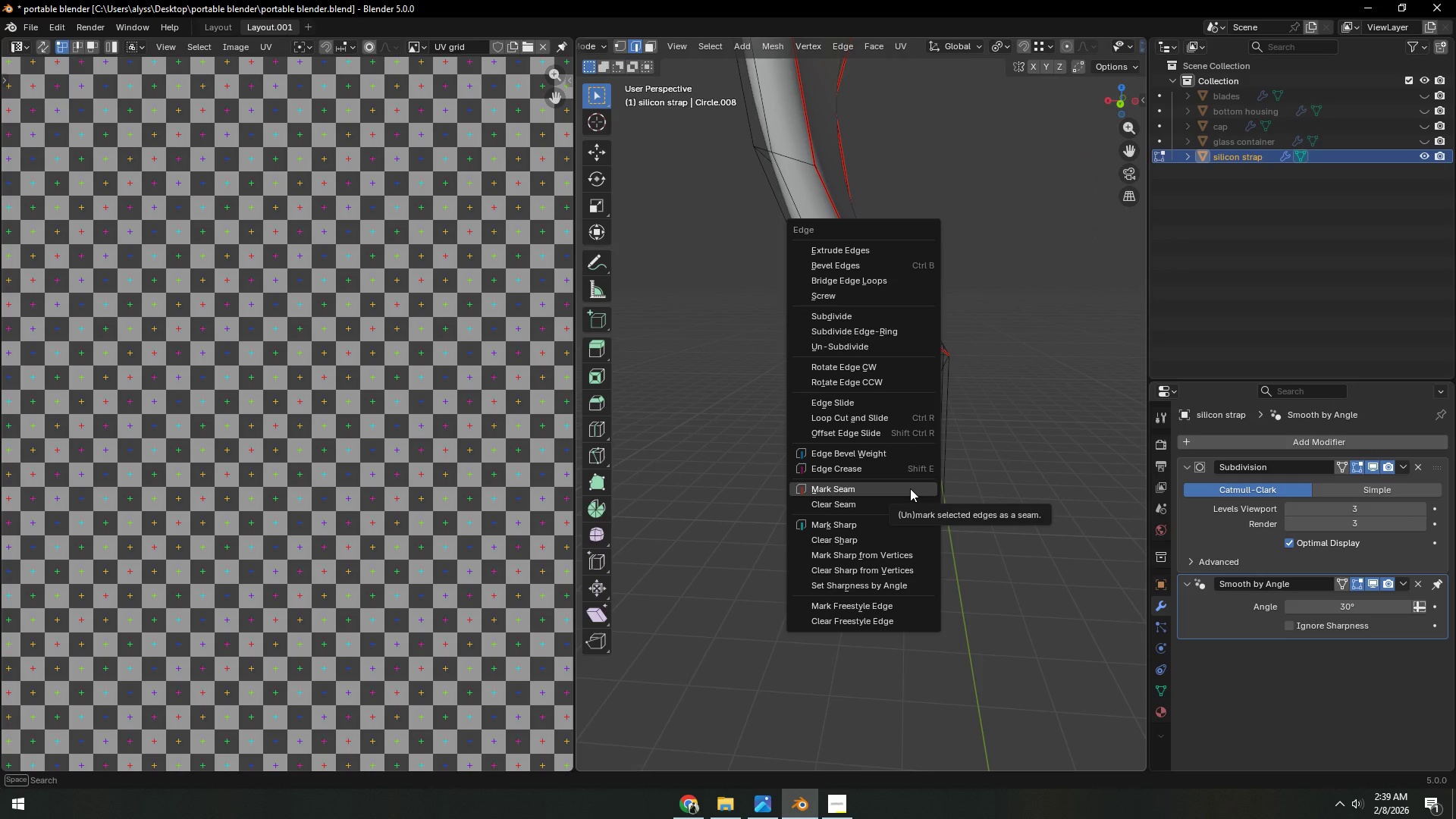 
left_click([910, 488])
 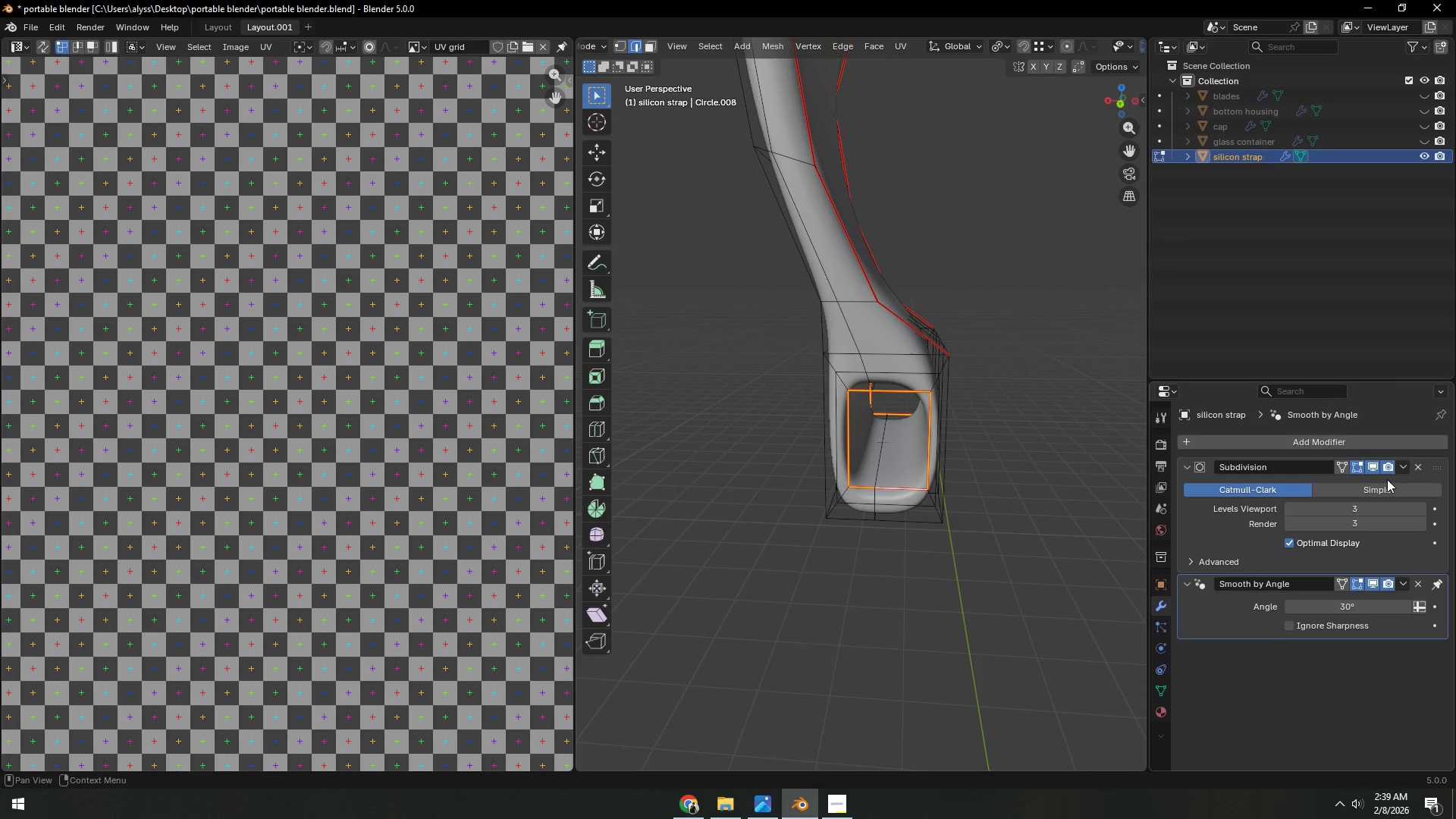 
left_click([1375, 466])
 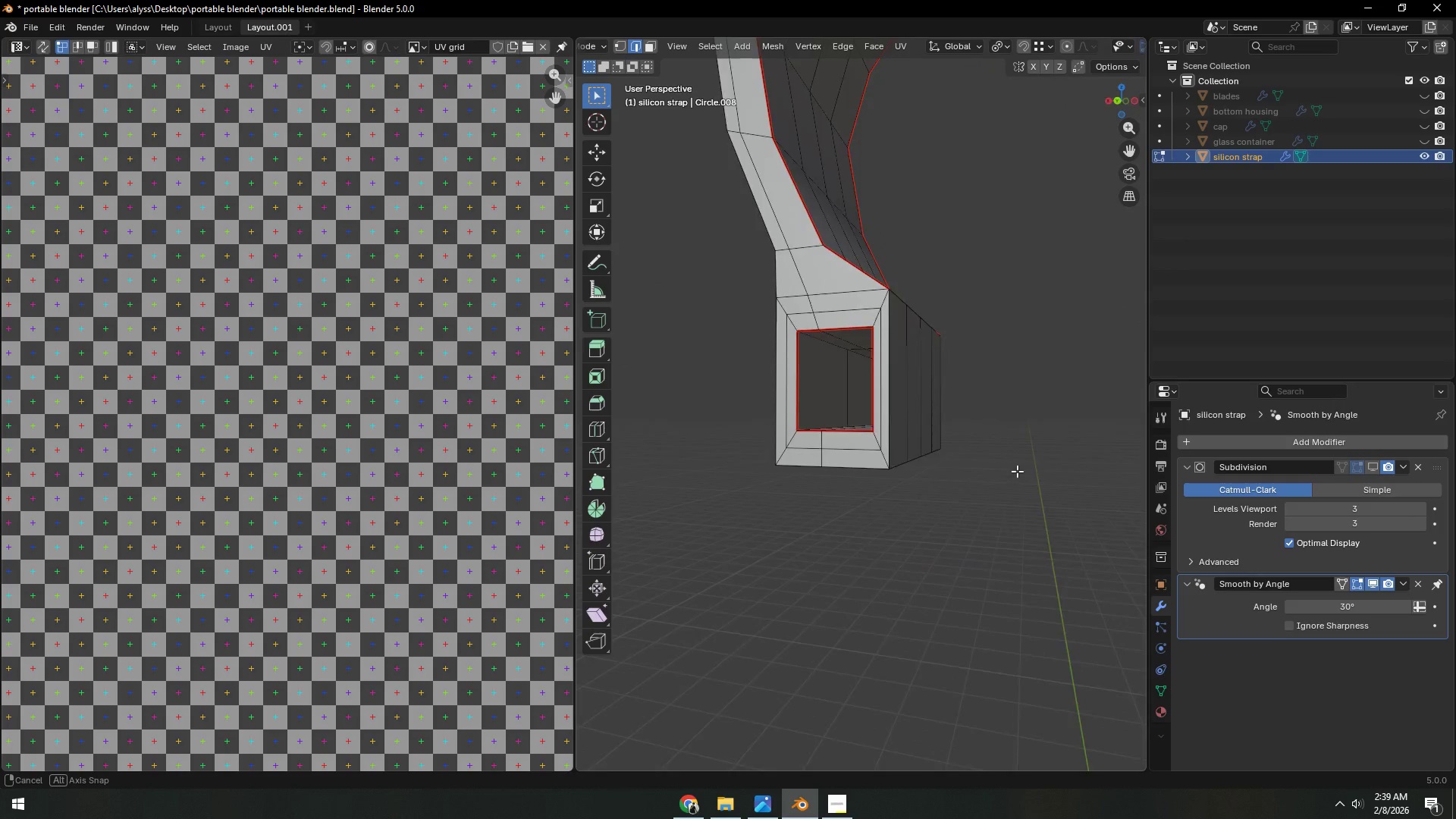 
wait(5.33)
 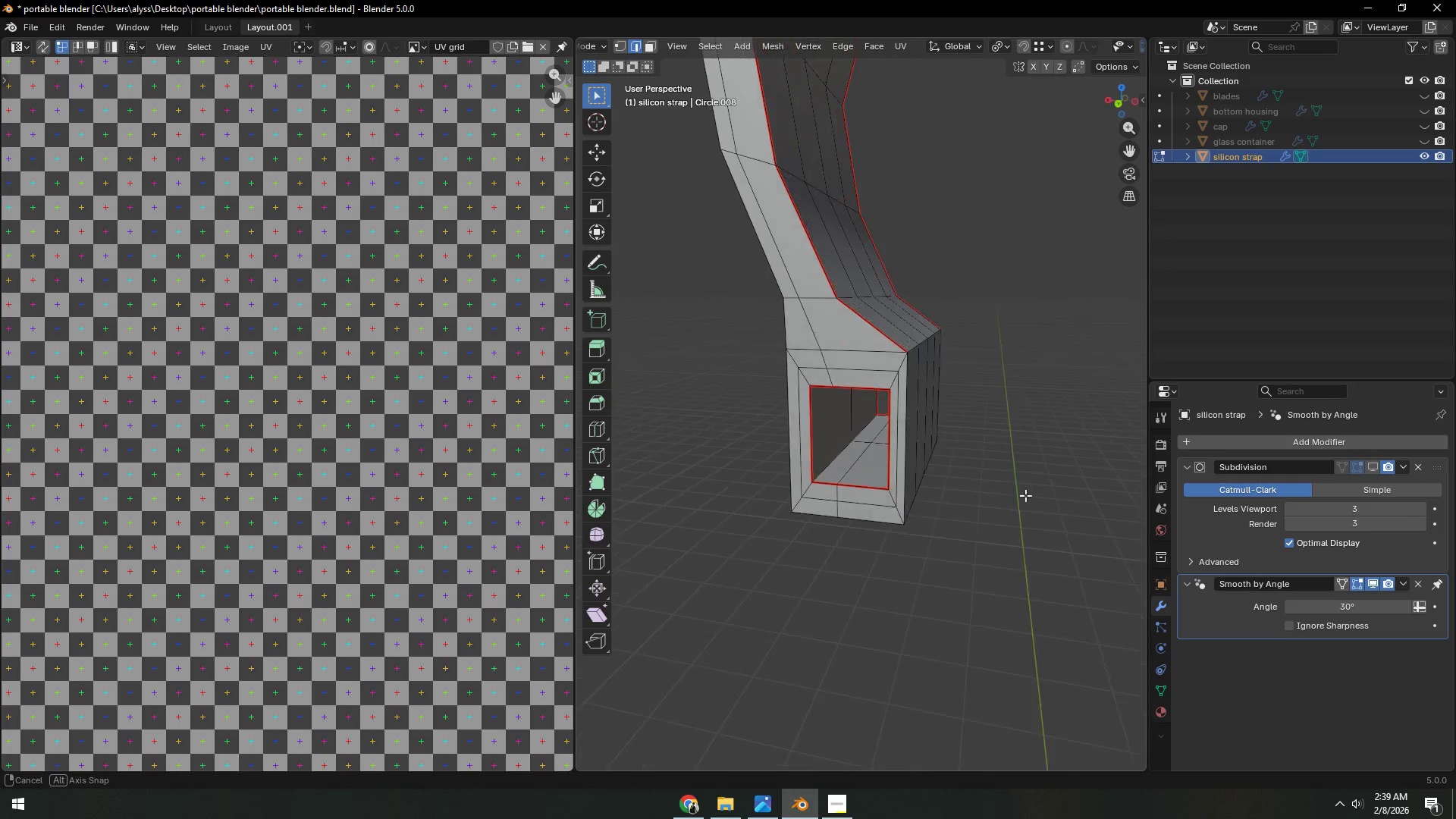 
hold_key(key=AltLeft, duration=0.47)
left_click([812, 403])
 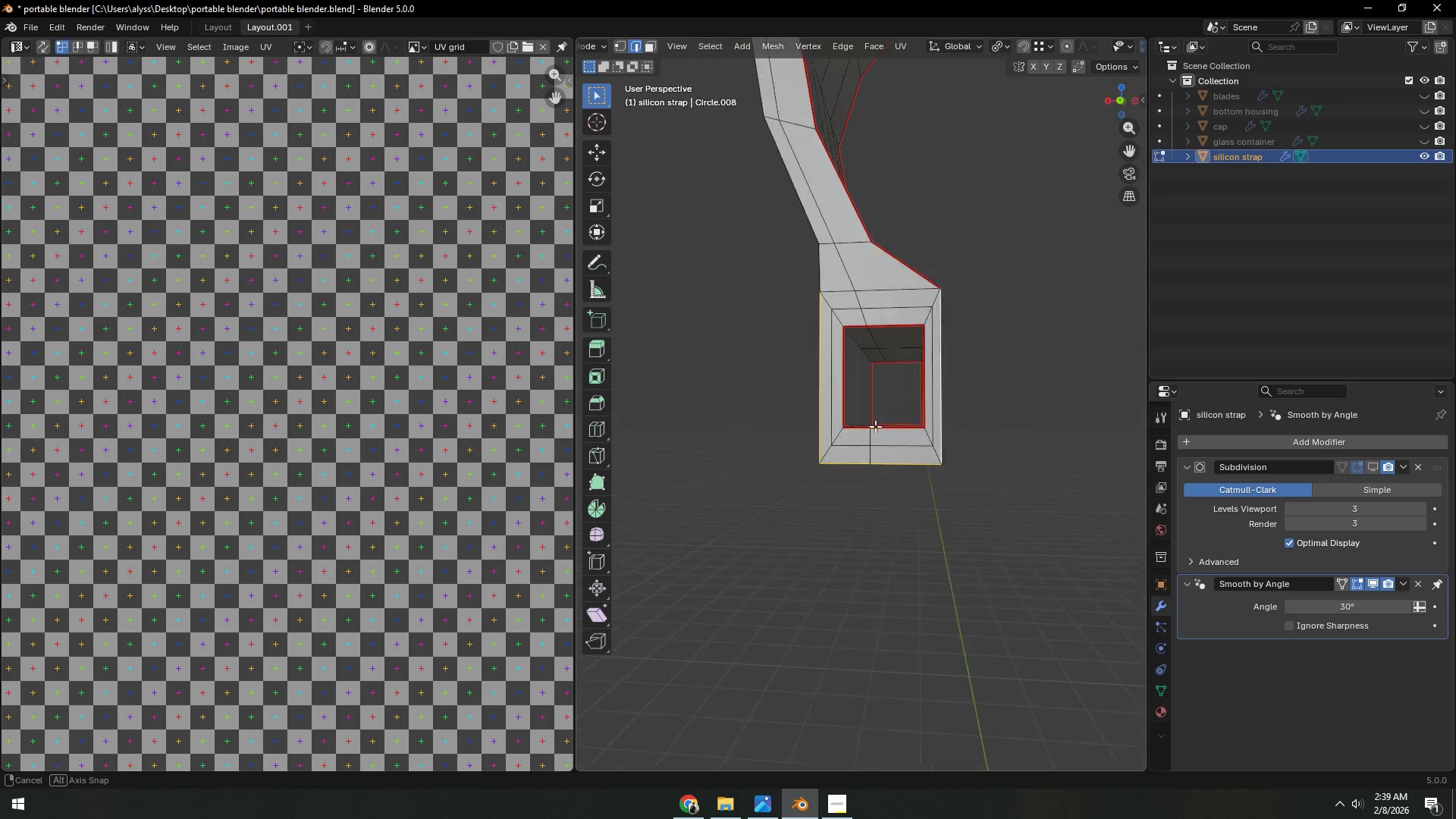 
key(Control+ControlLeft)
 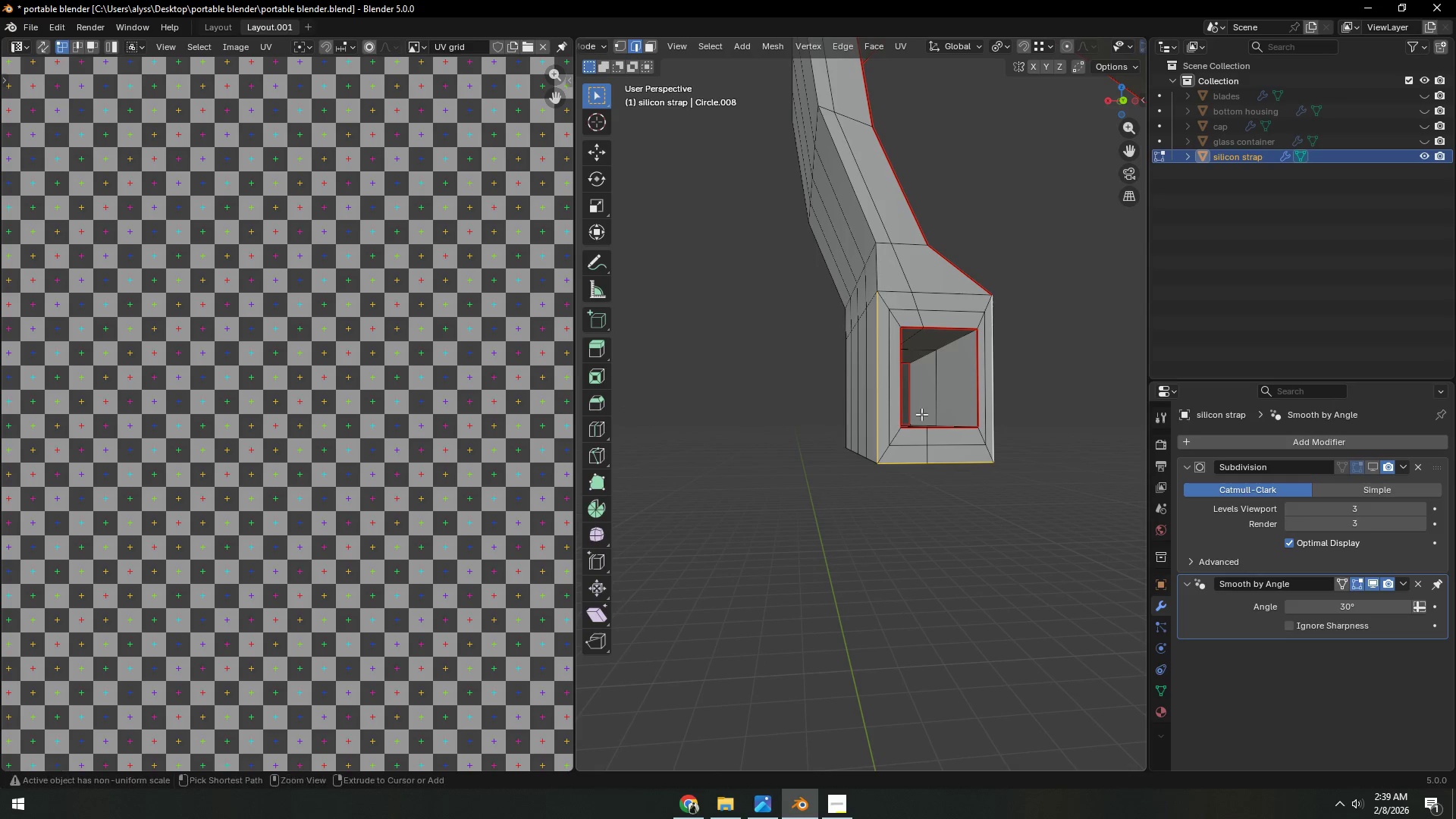 
key(Control+E)
 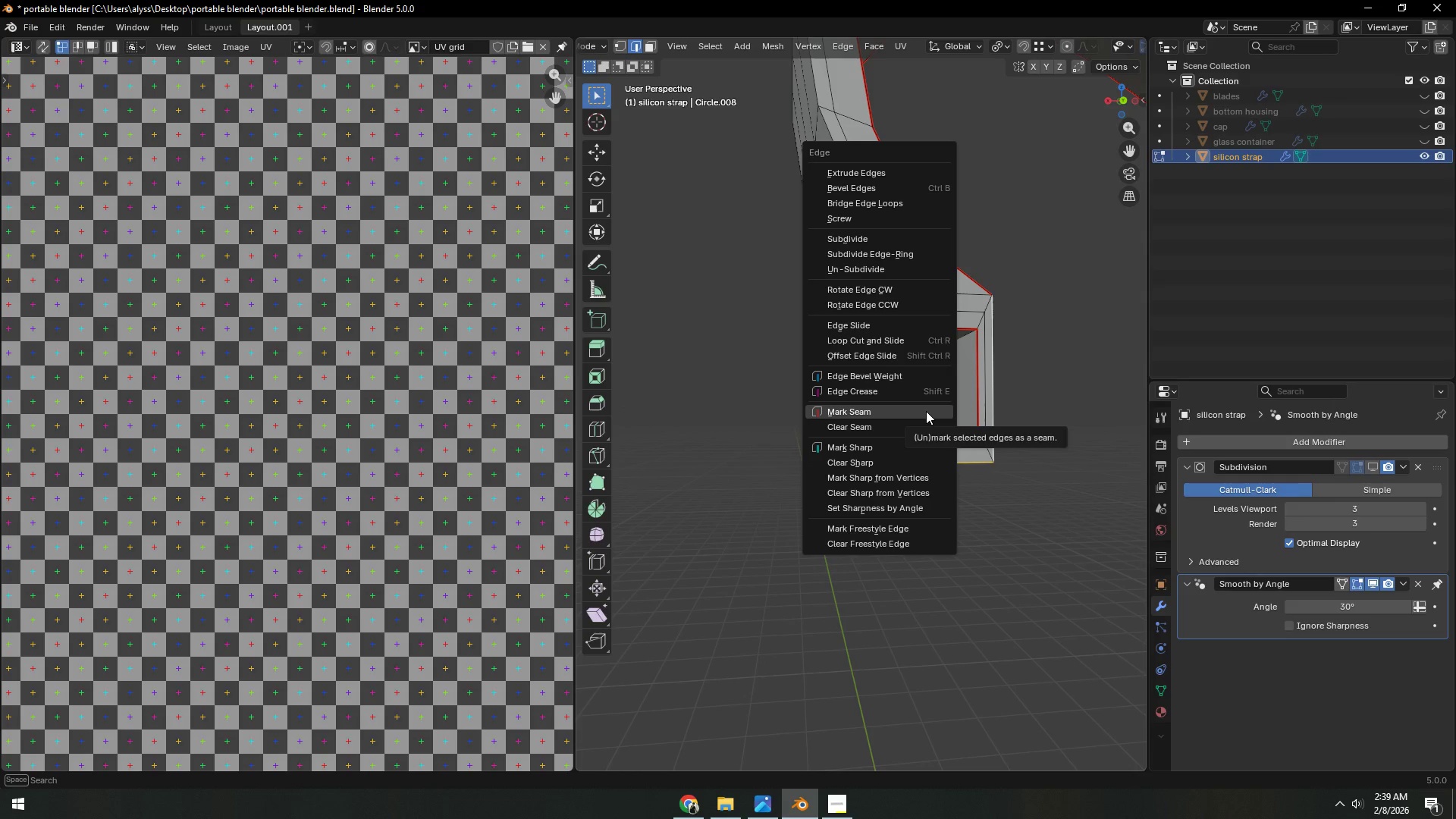 
left_click([926, 411])
 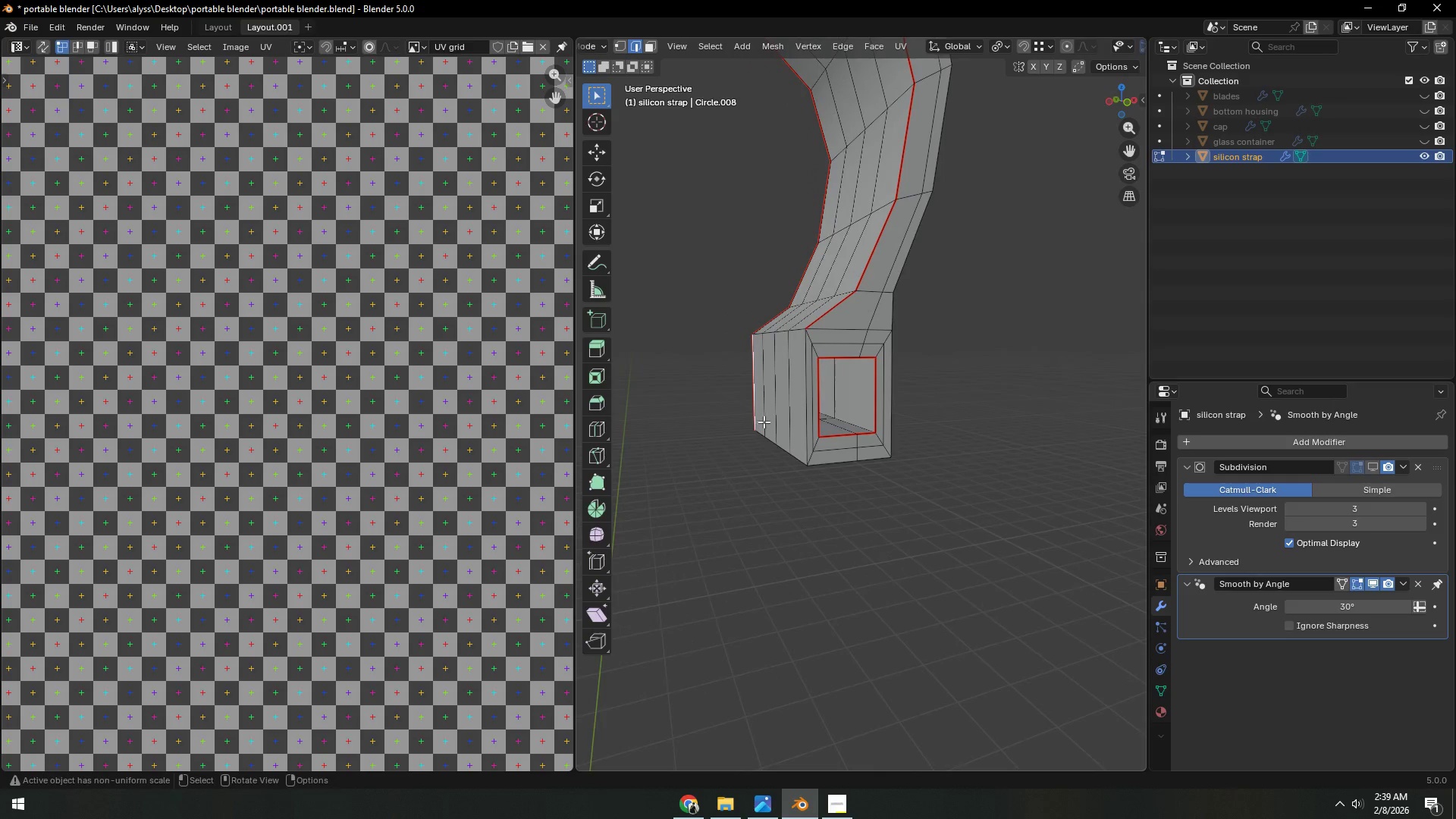 
hold_key(key=AltLeft, duration=0.69)
left_click([805, 400])
 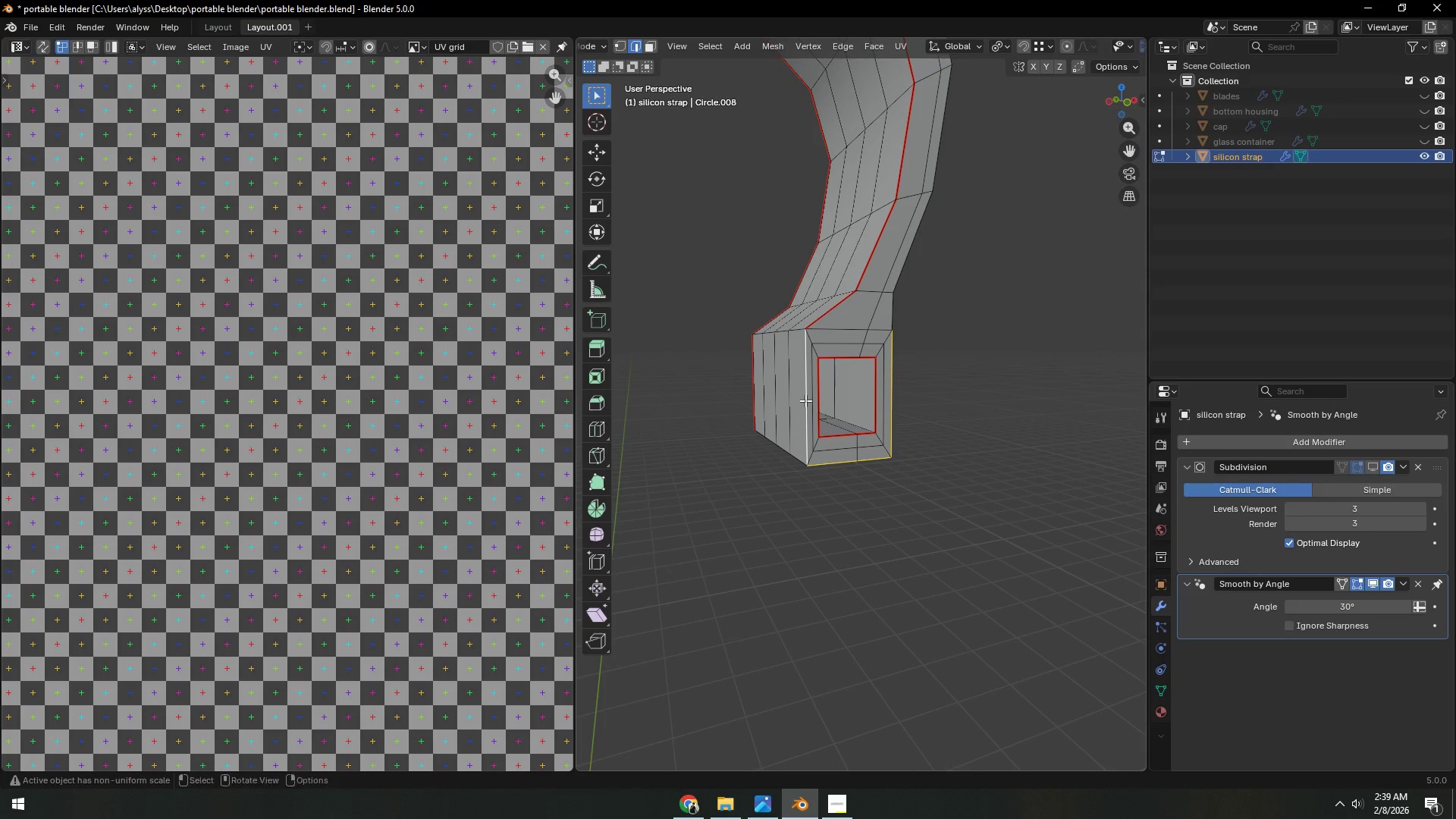 
key(Control+ControlLeft)
 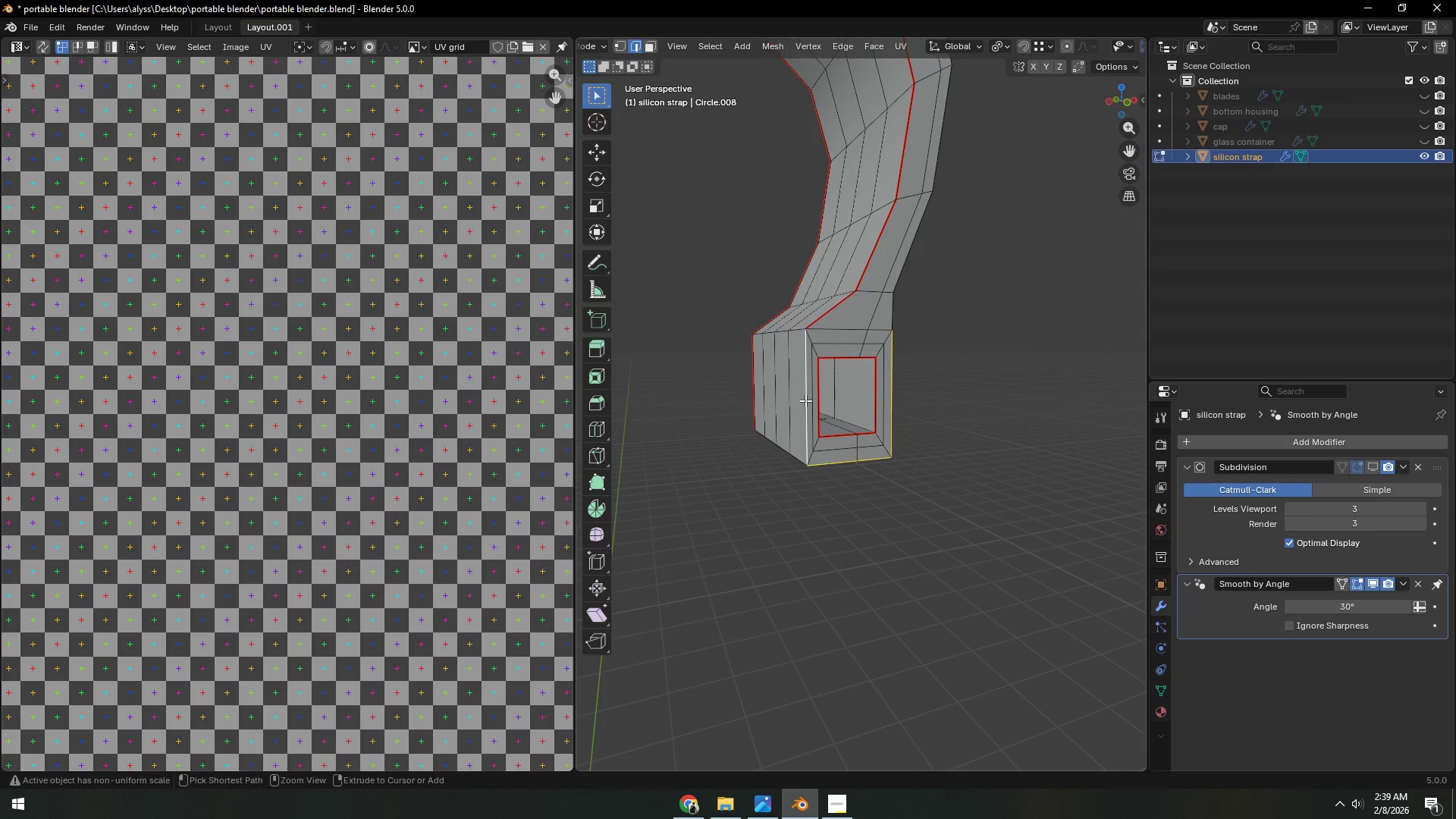 
key(Control+E)
 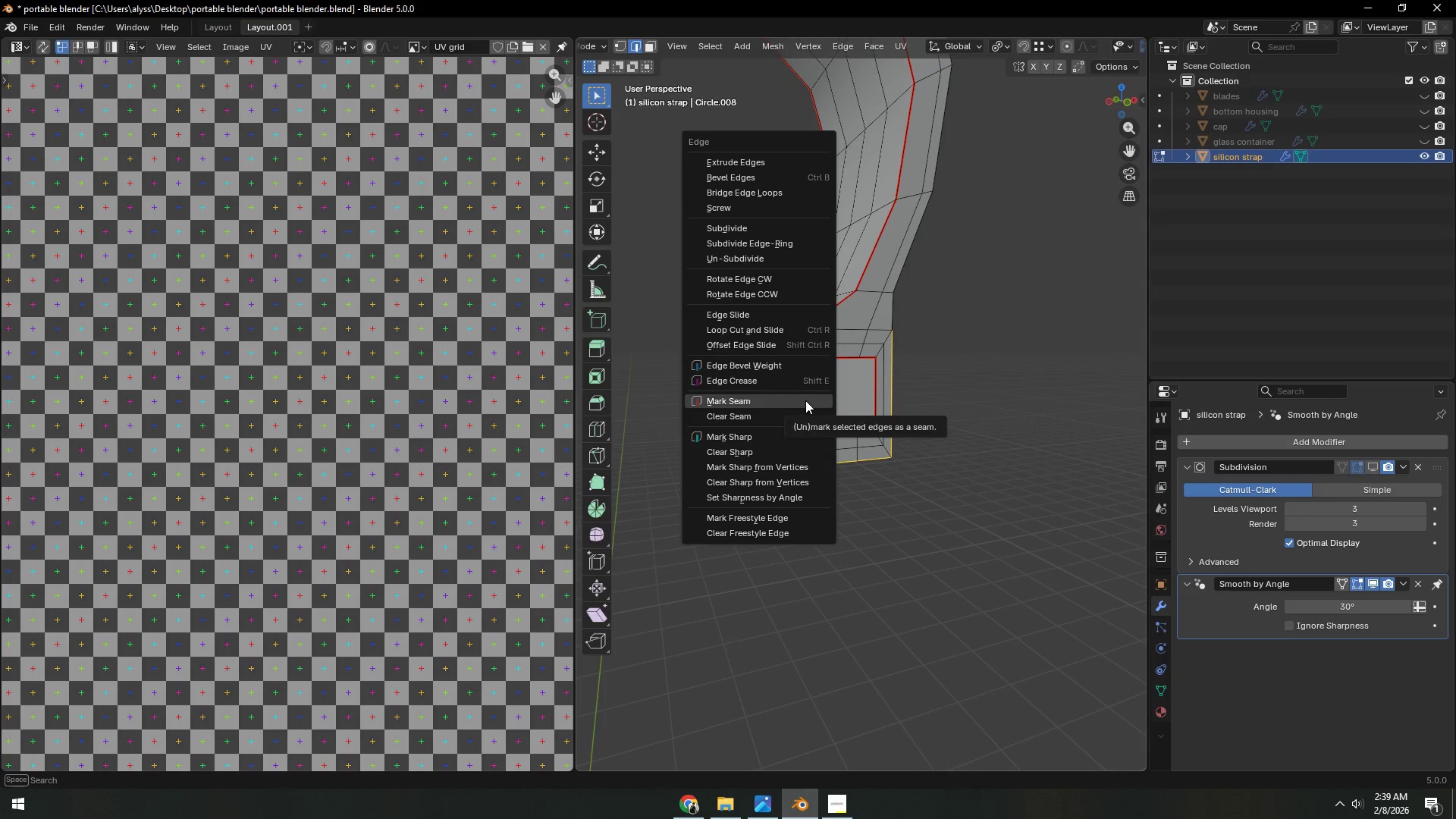 
left_click([805, 400])
 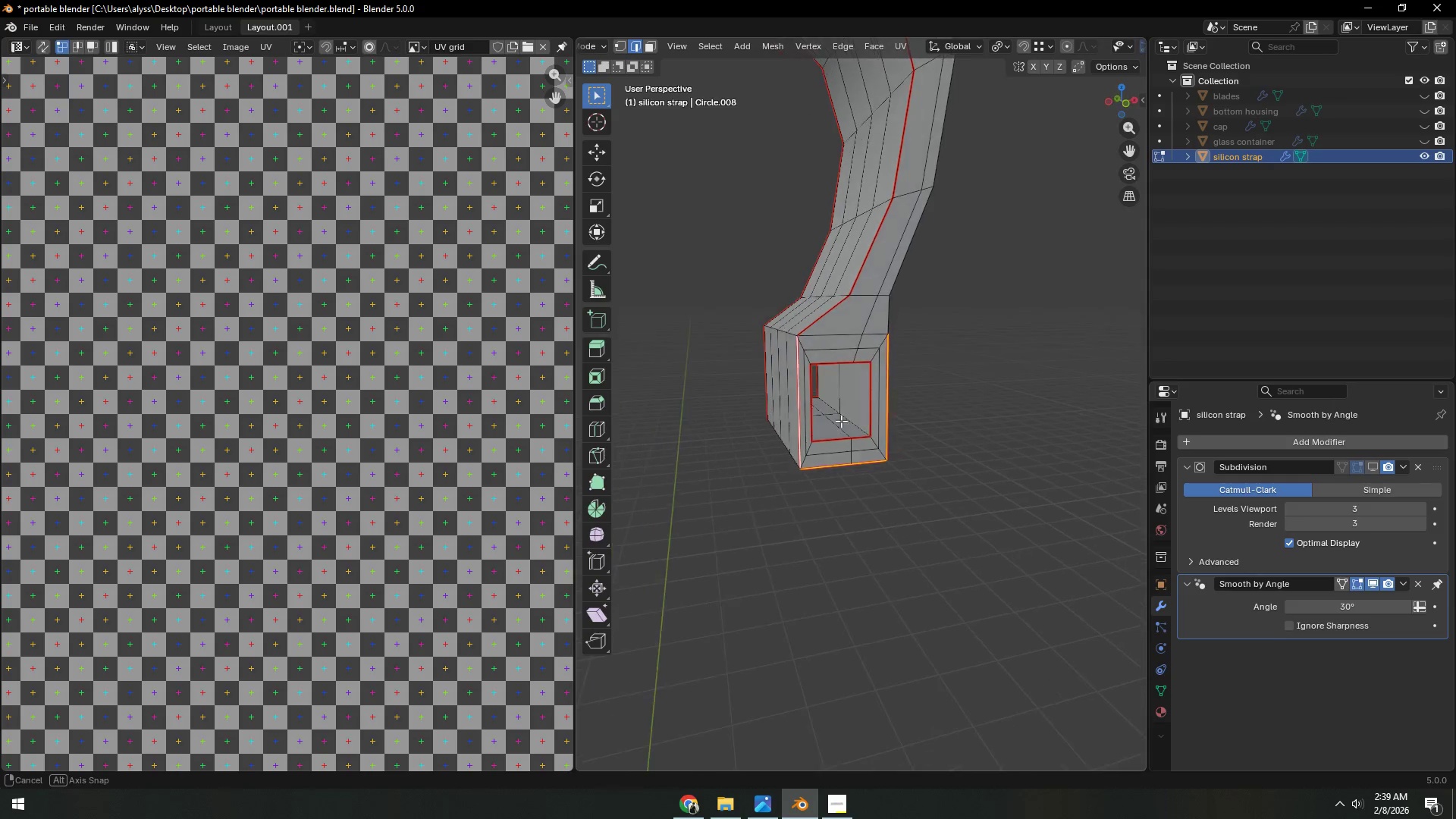 
hold_key(key=AltLeft, duration=0.59)
left_click([848, 421])
 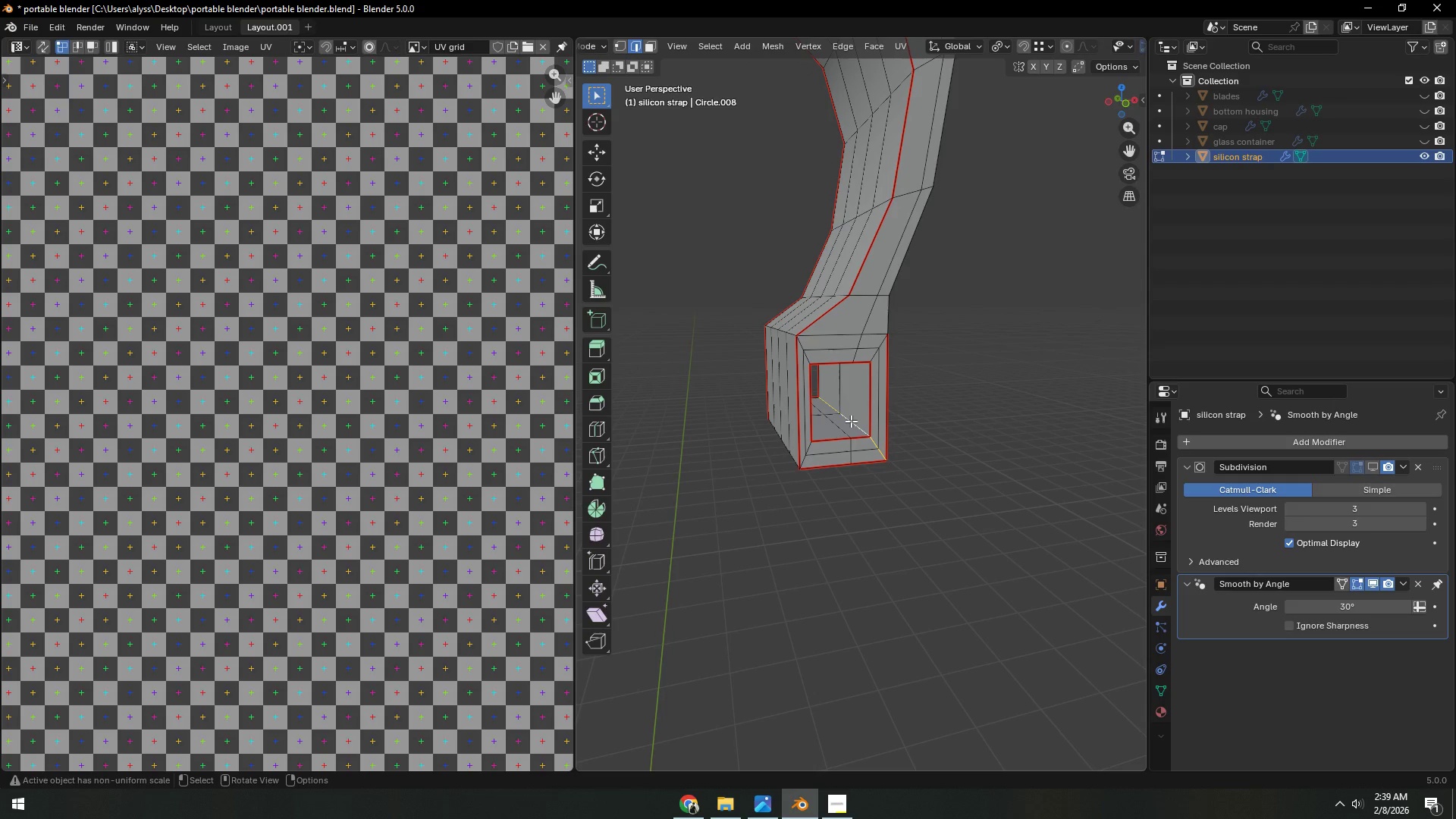 
left_click([852, 421])
 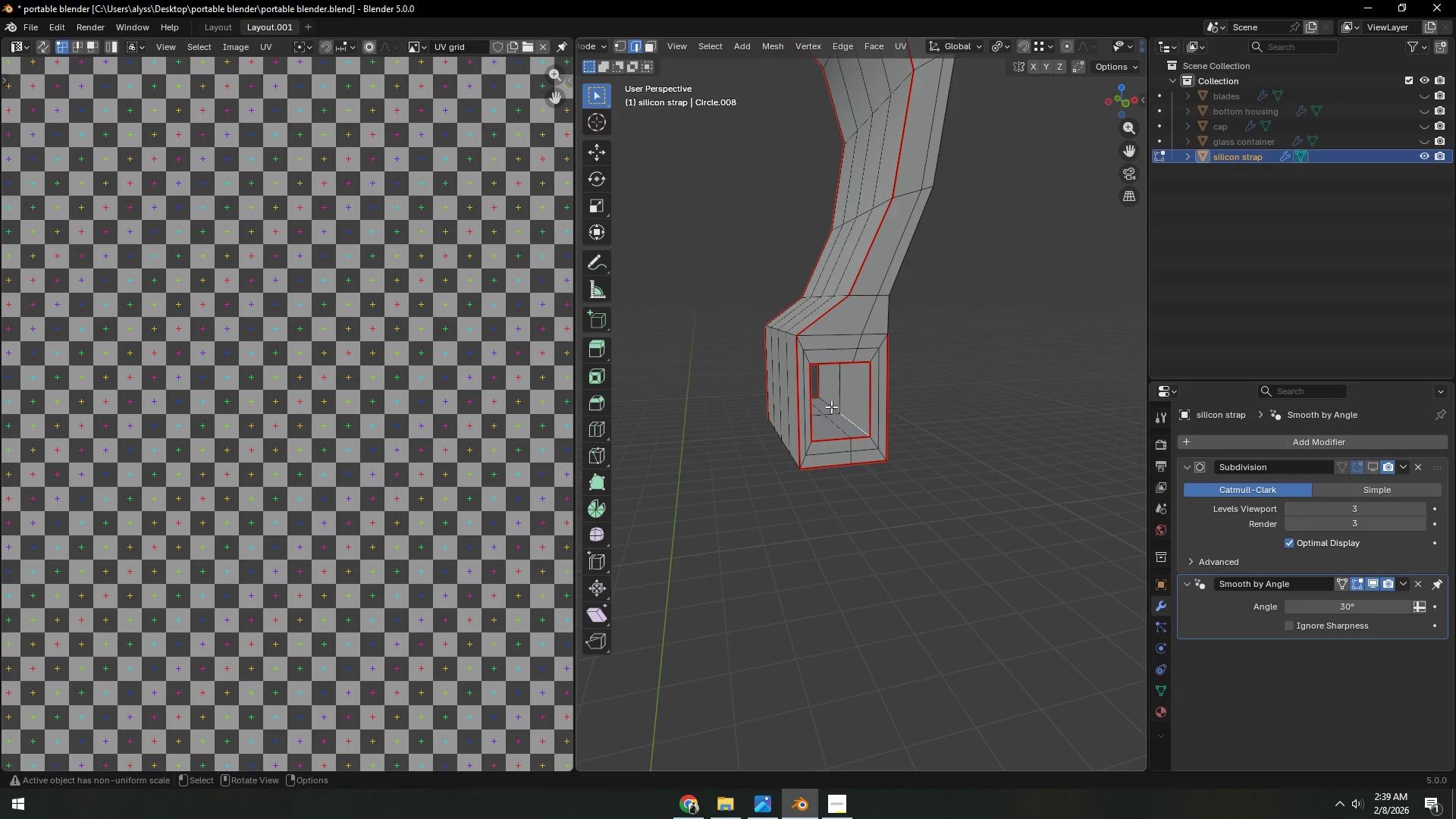 
key(Control+ControlLeft)
 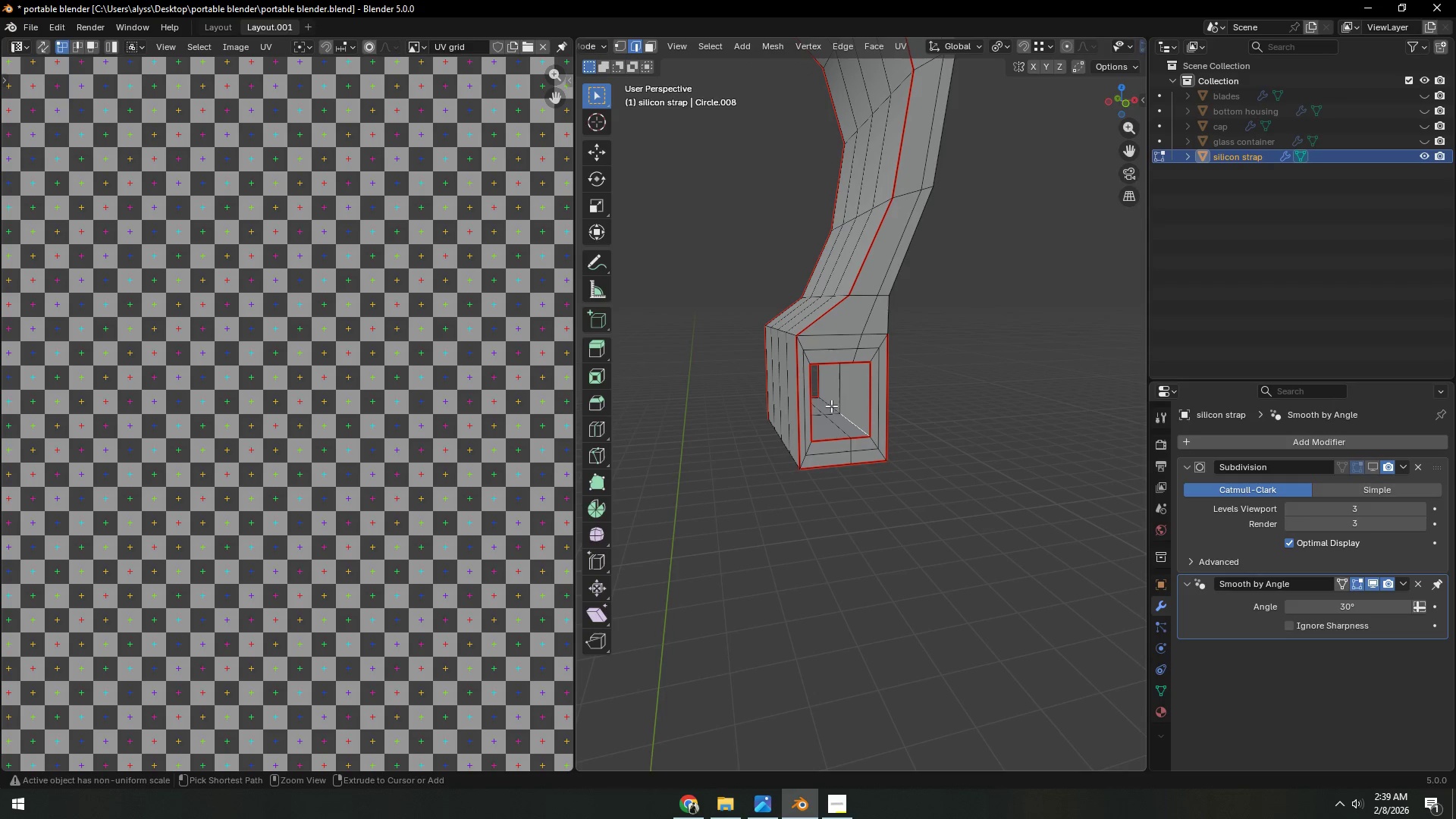 
left_click([831, 406])
 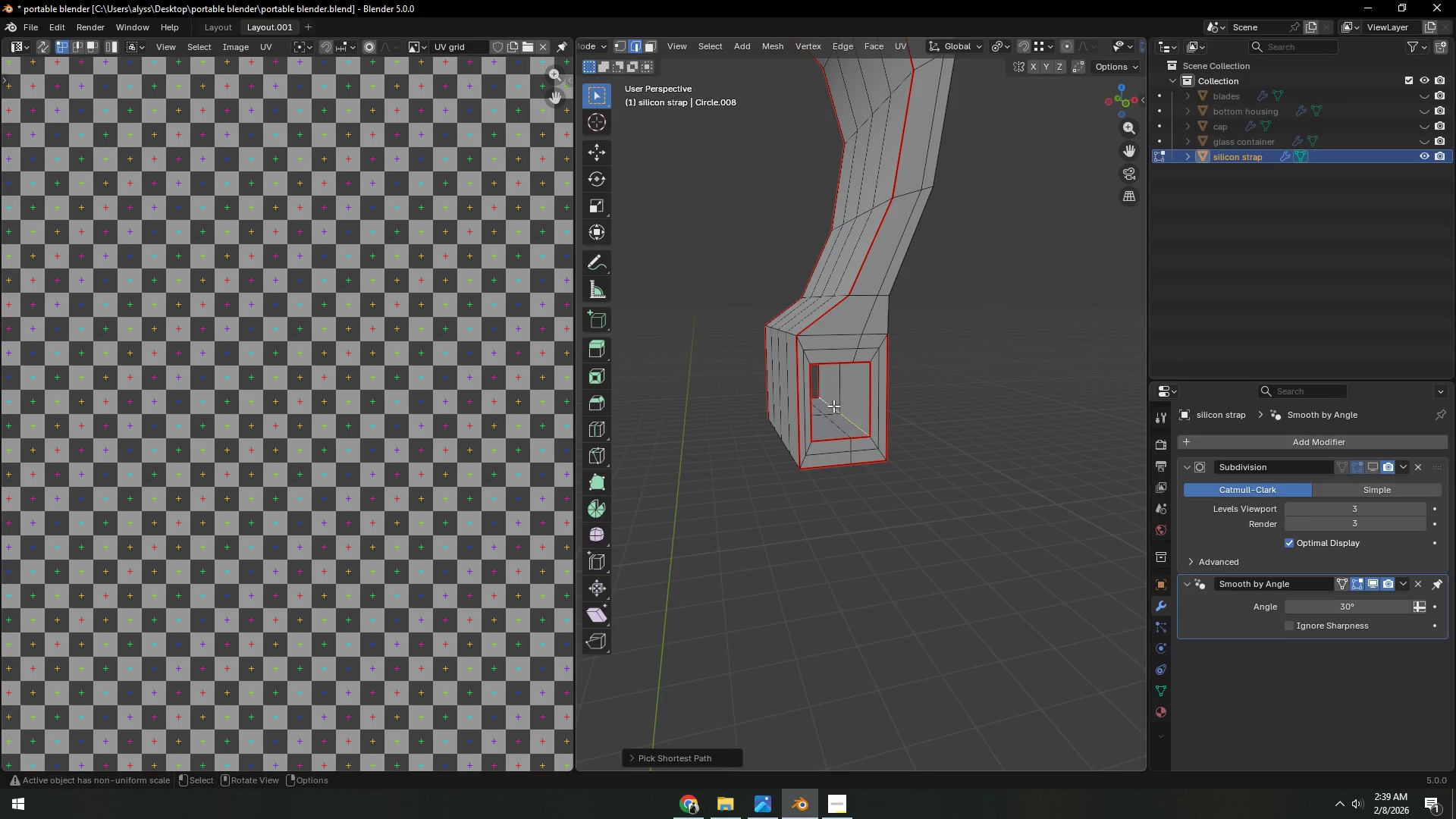 
key(Control+ControlLeft)
 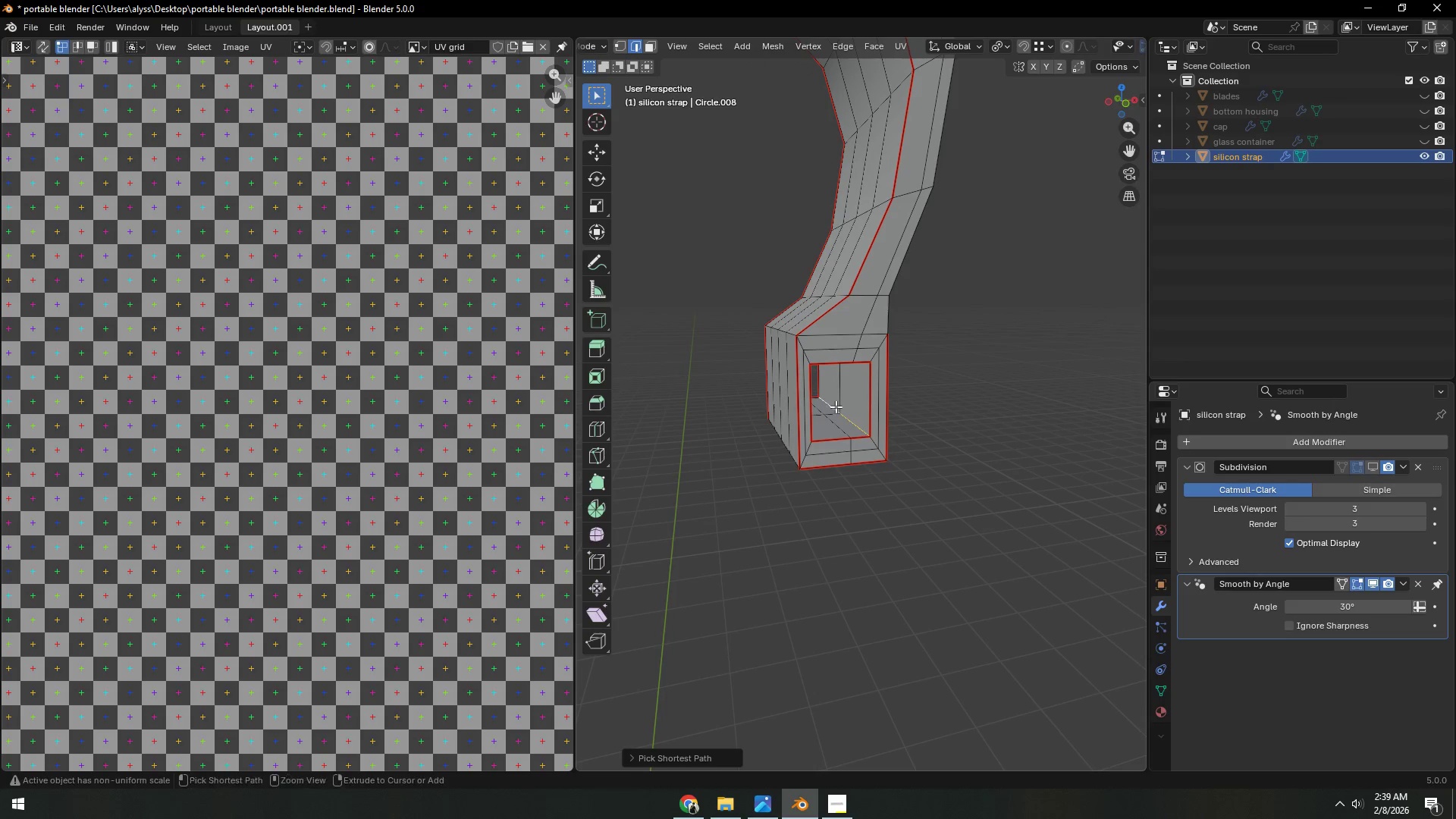 
key(Control+E)
 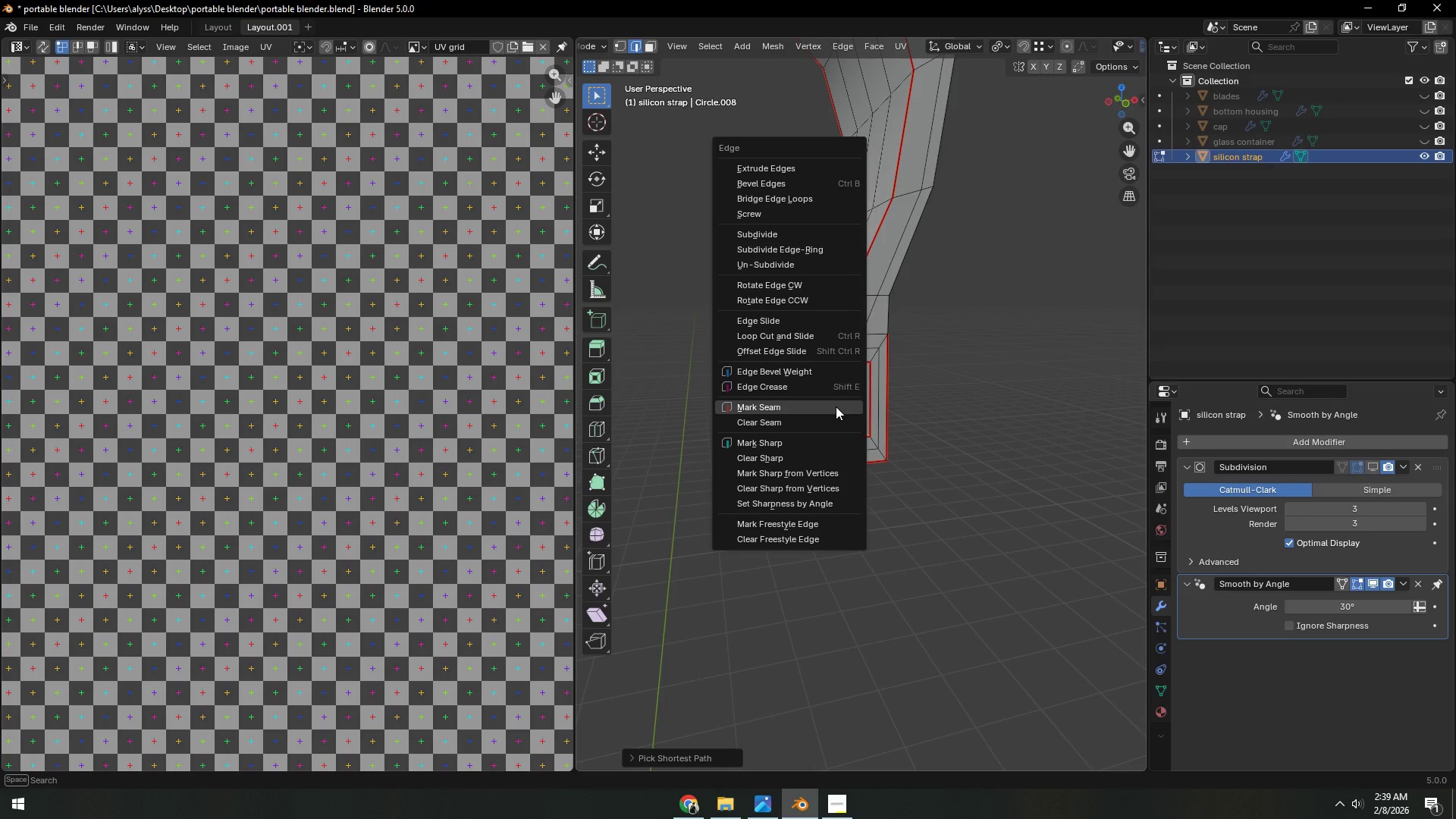 
left_click([836, 406])
 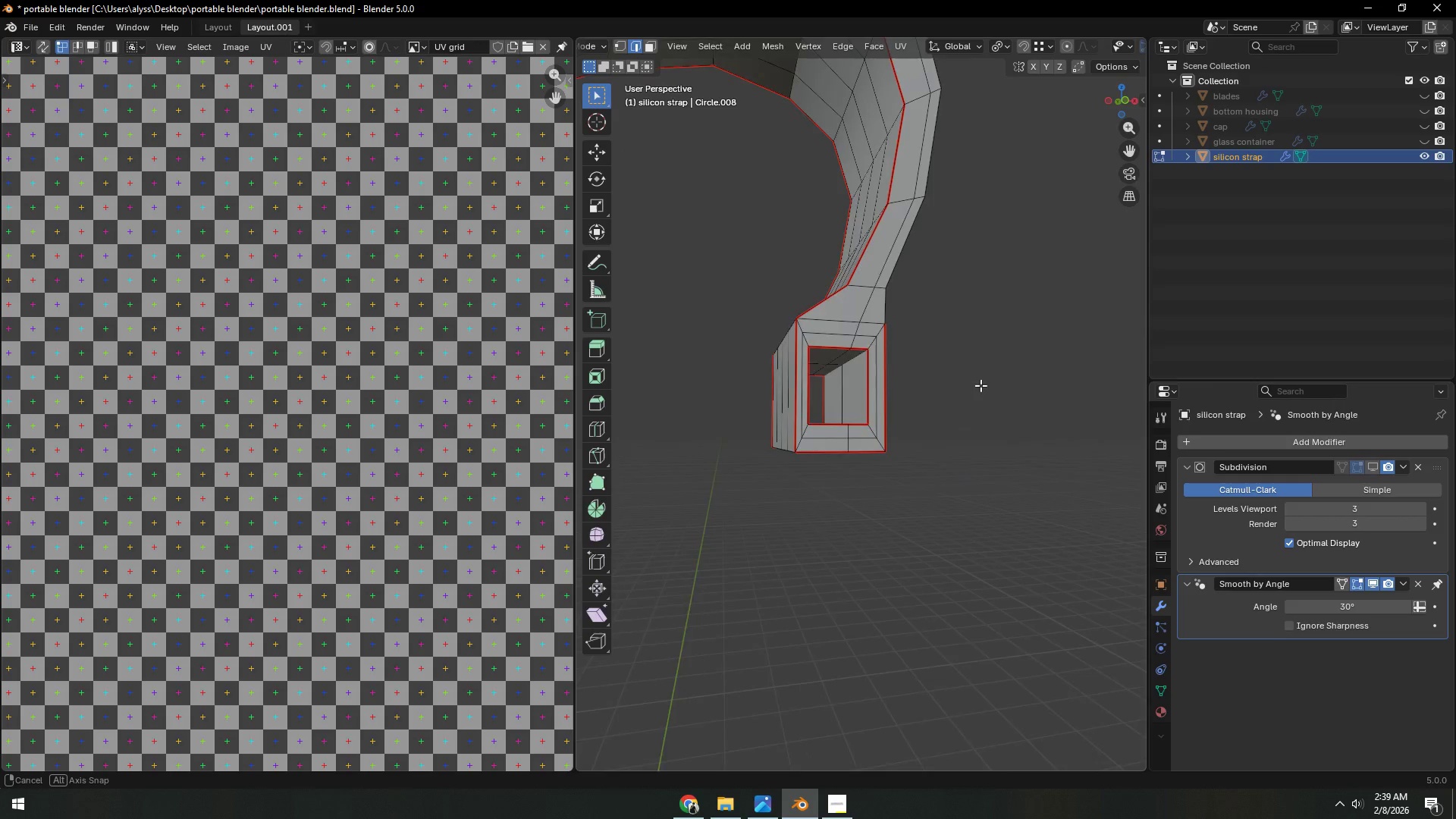 
scroll: coordinate [955, 414], scroll_direction: down, amount: 3.0
 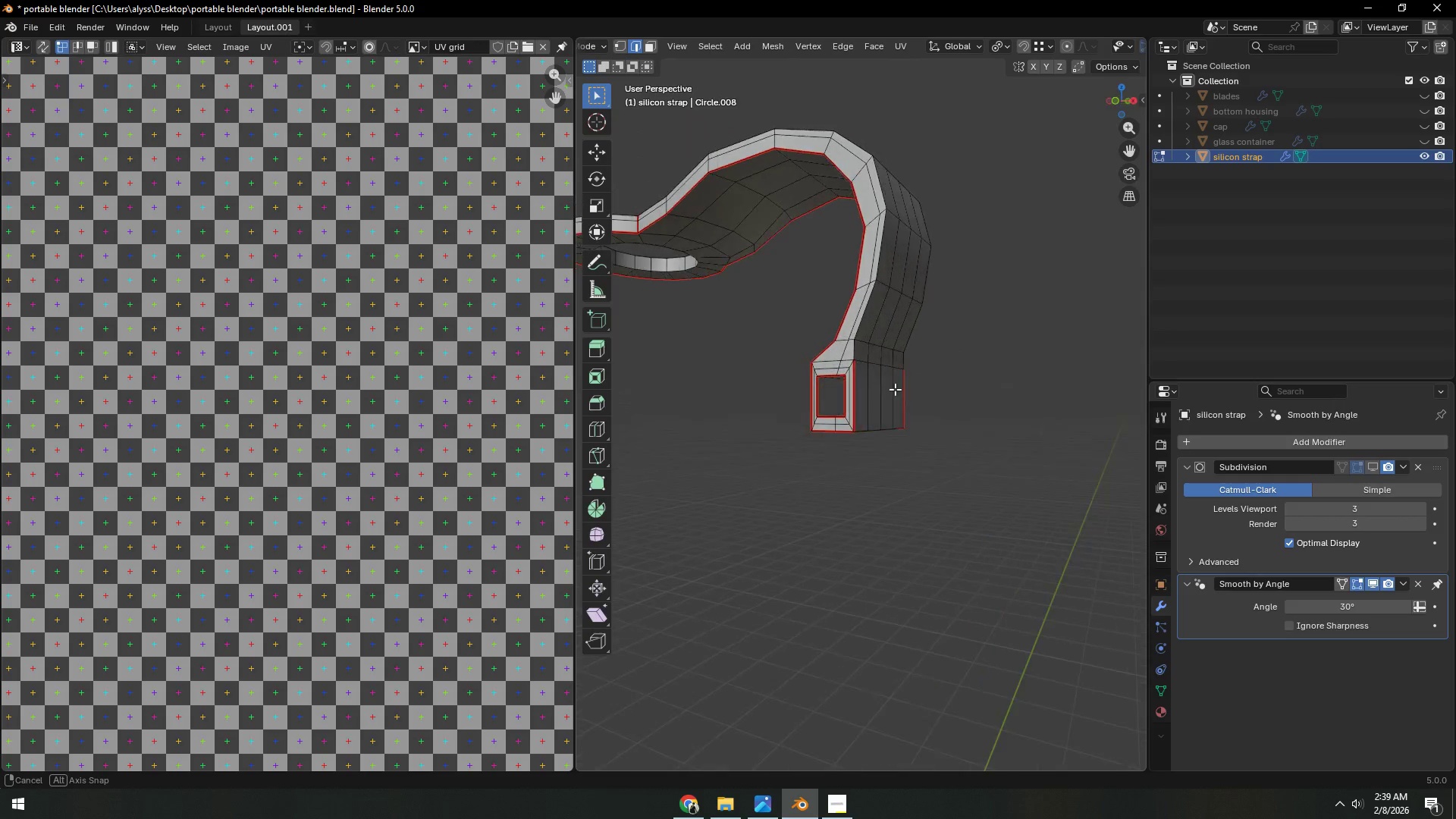 
hold_key(key=ShiftLeft, duration=0.34)
 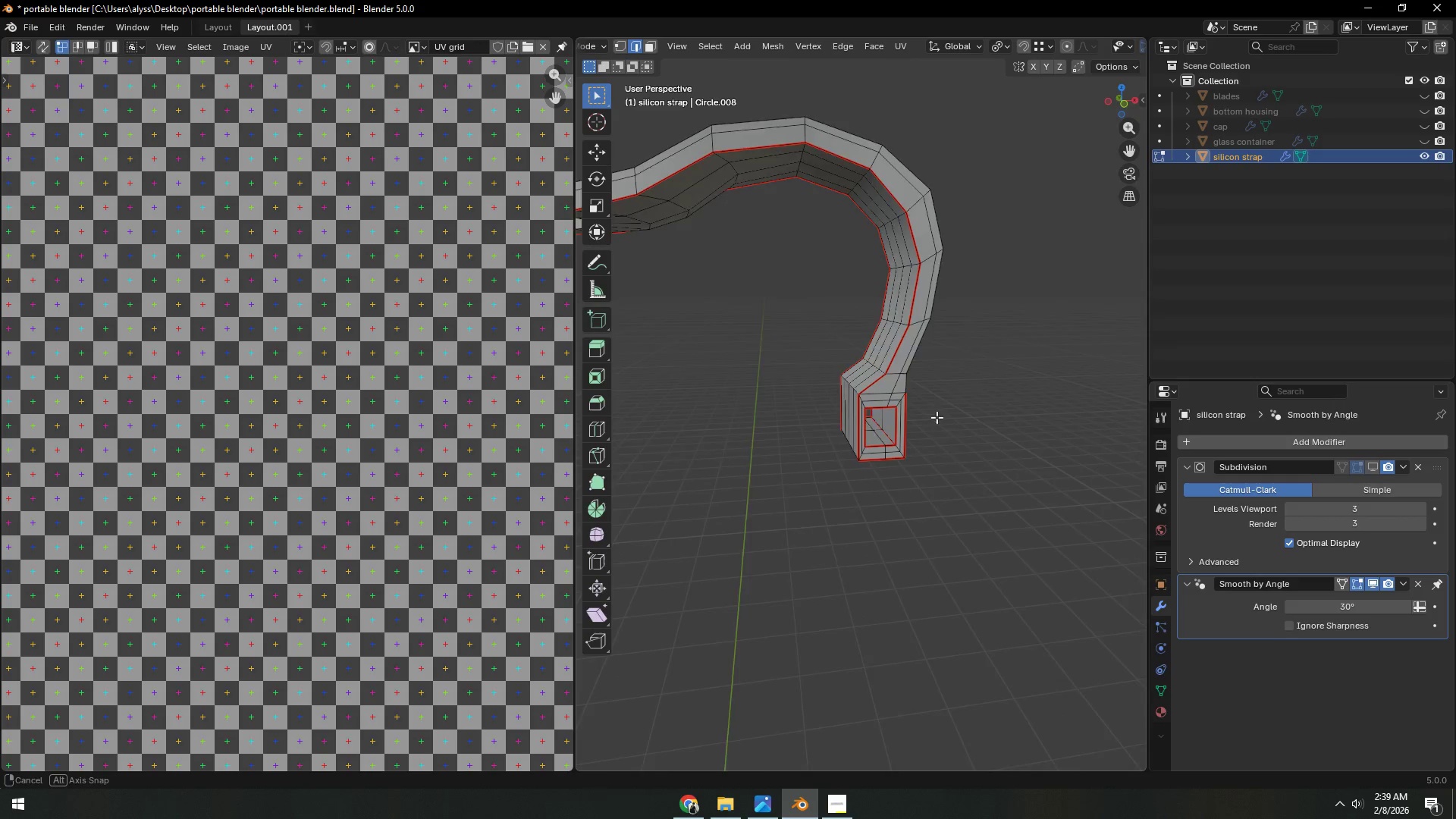 
hold_key(key=ShiftLeft, duration=0.53)
 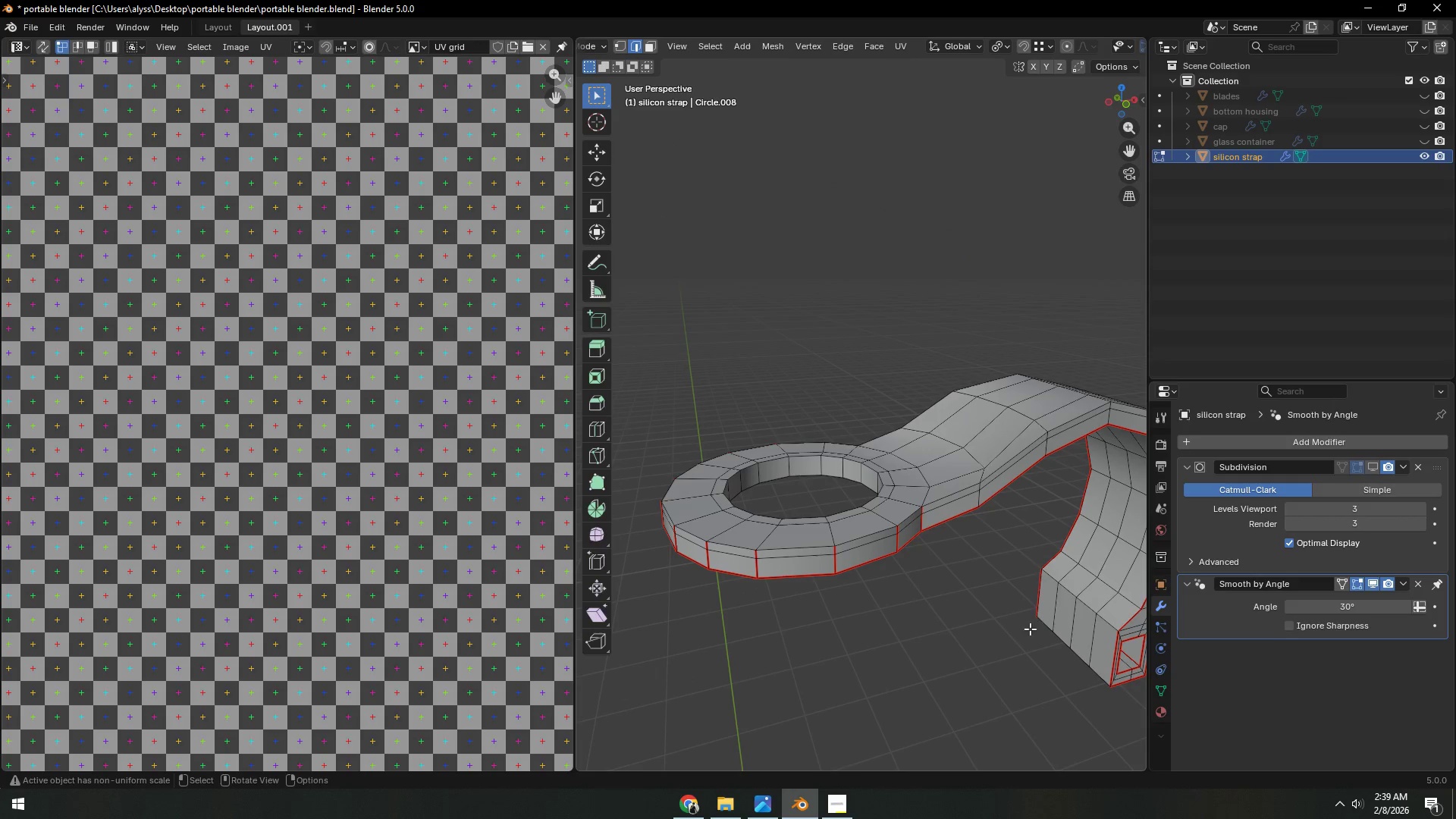 
scroll: coordinate [1009, 642], scroll_direction: up, amount: 2.0
 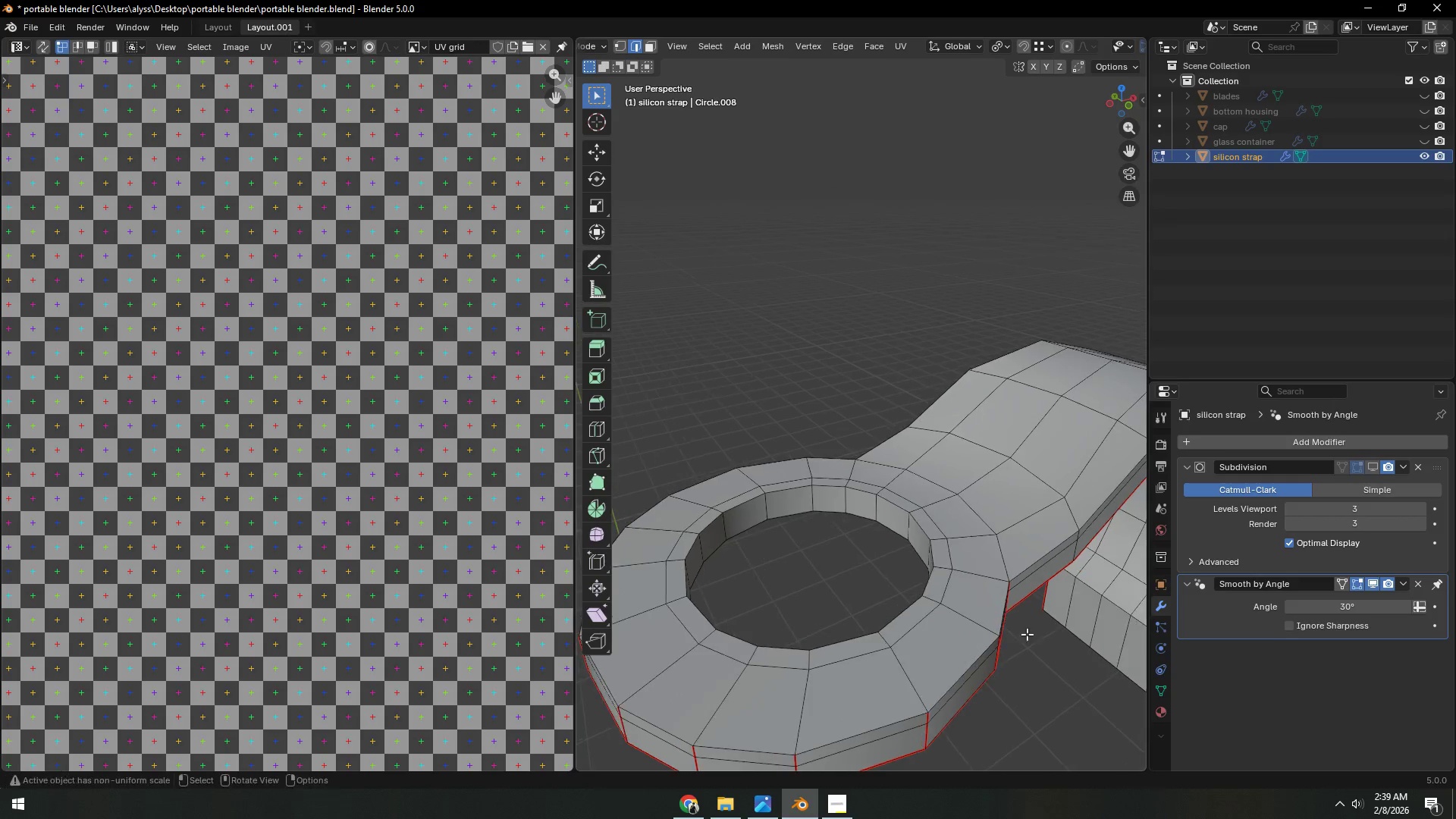 
hold_key(key=AltLeft, duration=0.73)
left_click([927, 581])
 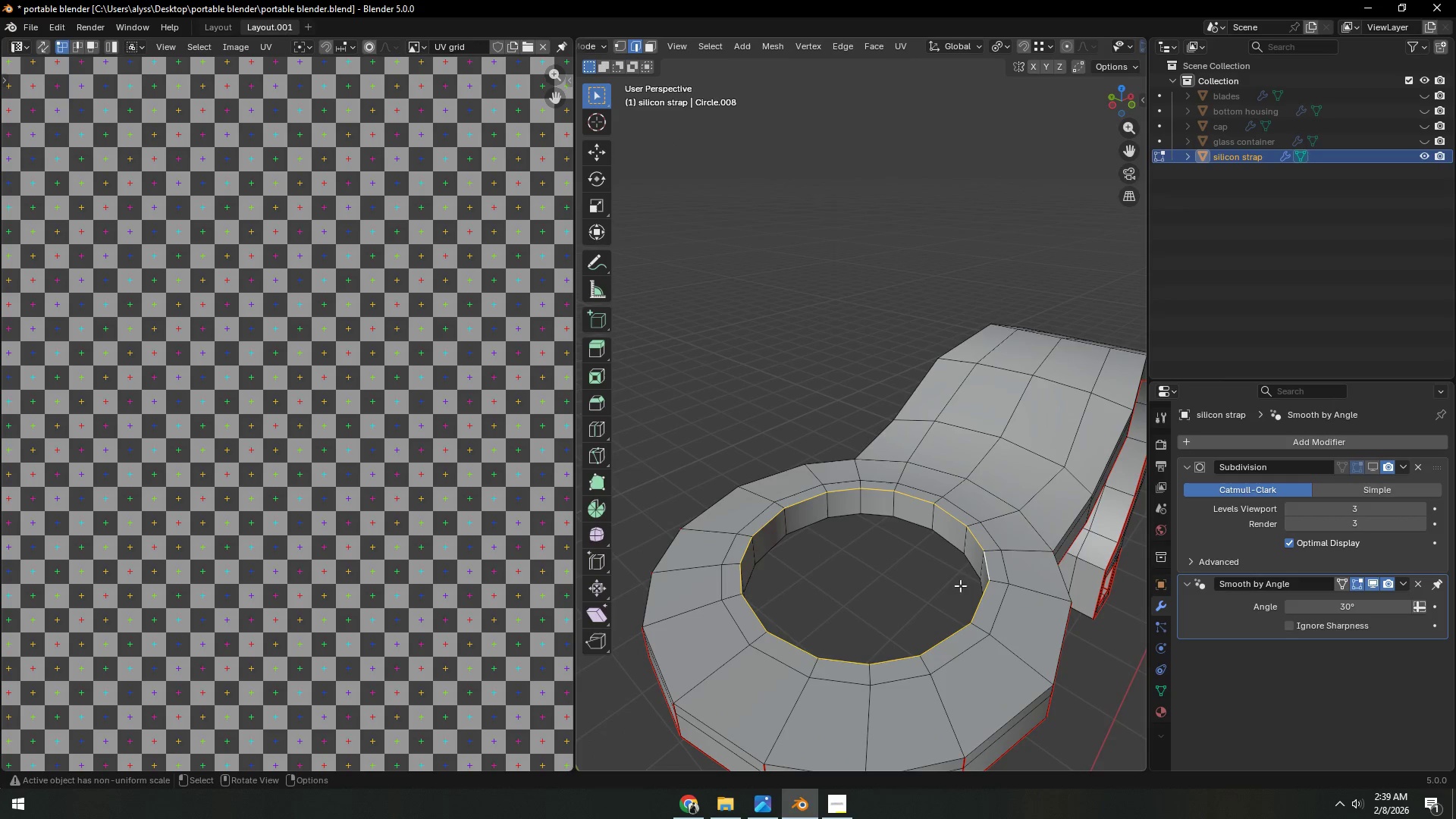 
hold_key(key=ShiftLeft, duration=0.42)
hold_key(key=AltLeft, duration=0.33)
left_click([952, 550])
 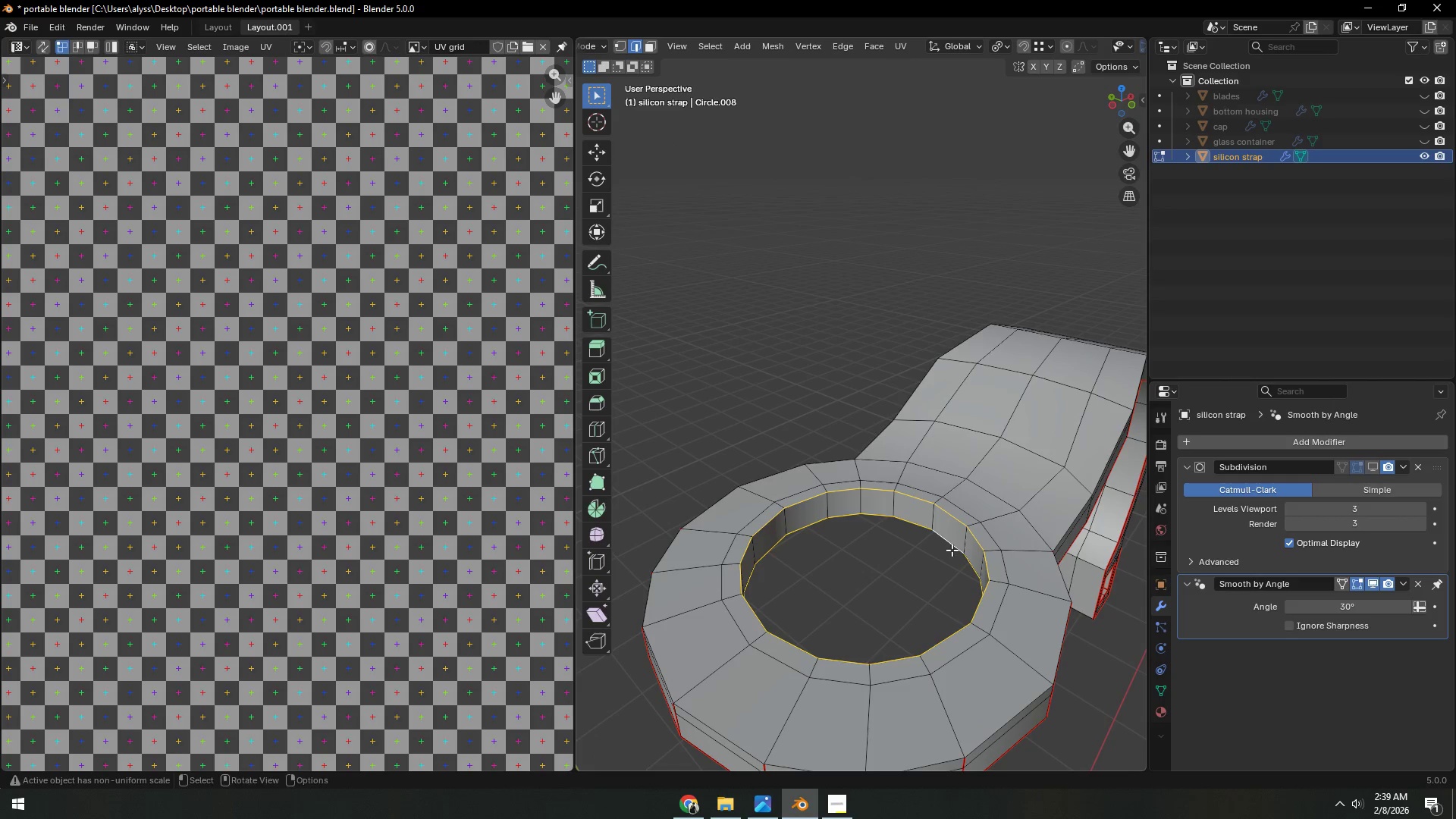 
key(Control+ControlLeft)
 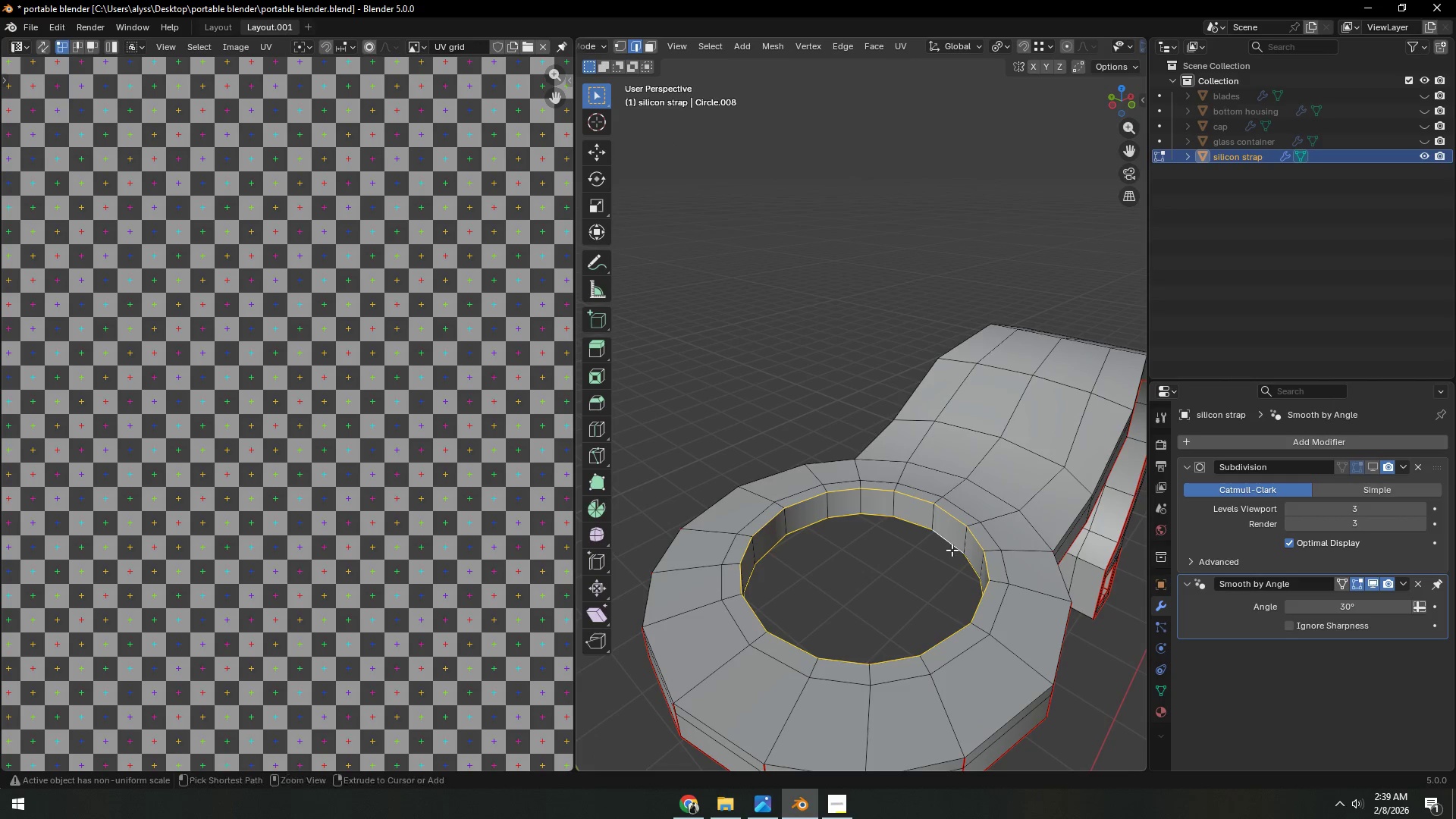 
key(Control+E)
 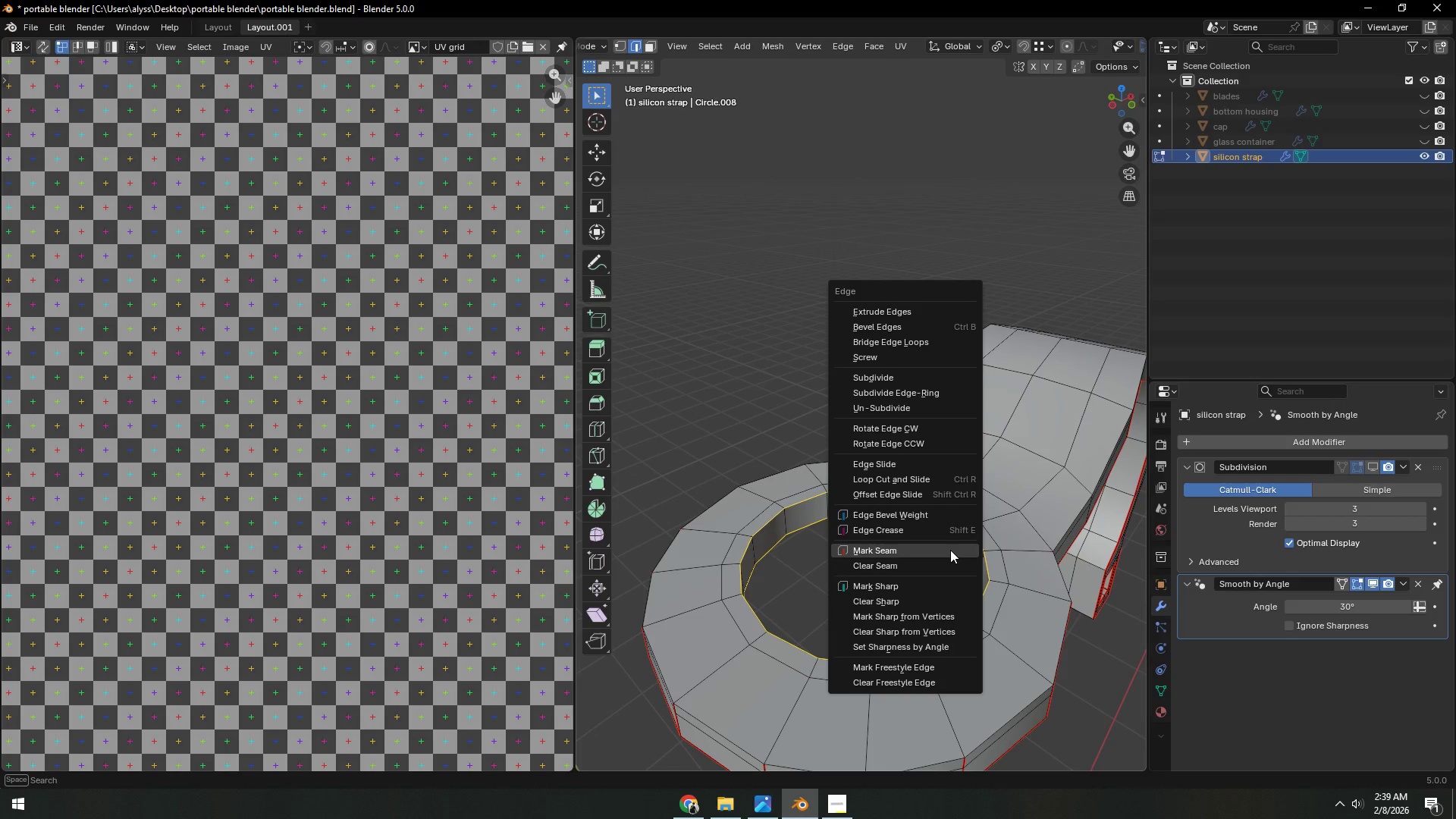 
left_click([950, 550])
 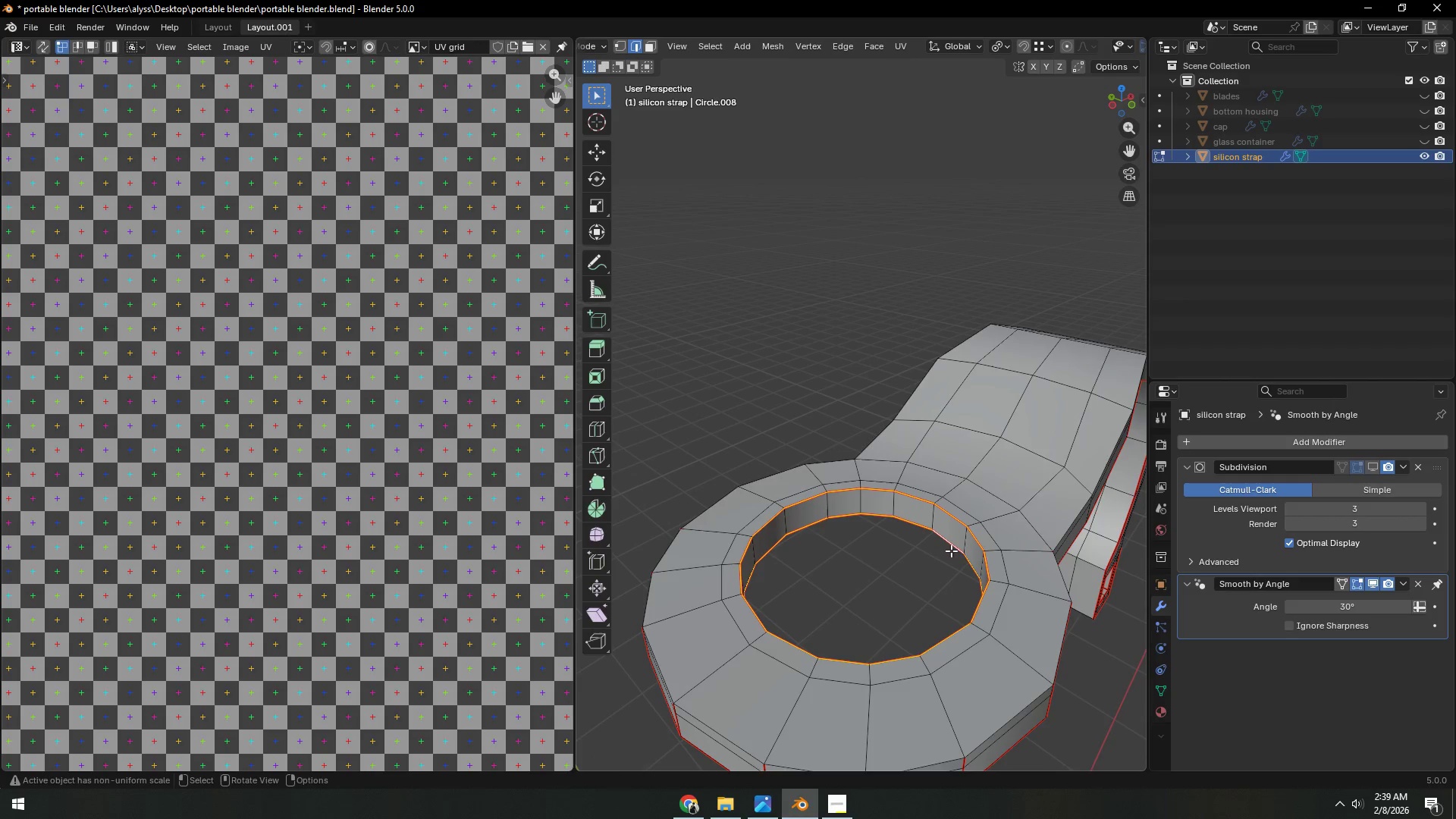 
scroll: coordinate [969, 554], scroll_direction: down, amount: 3.0
 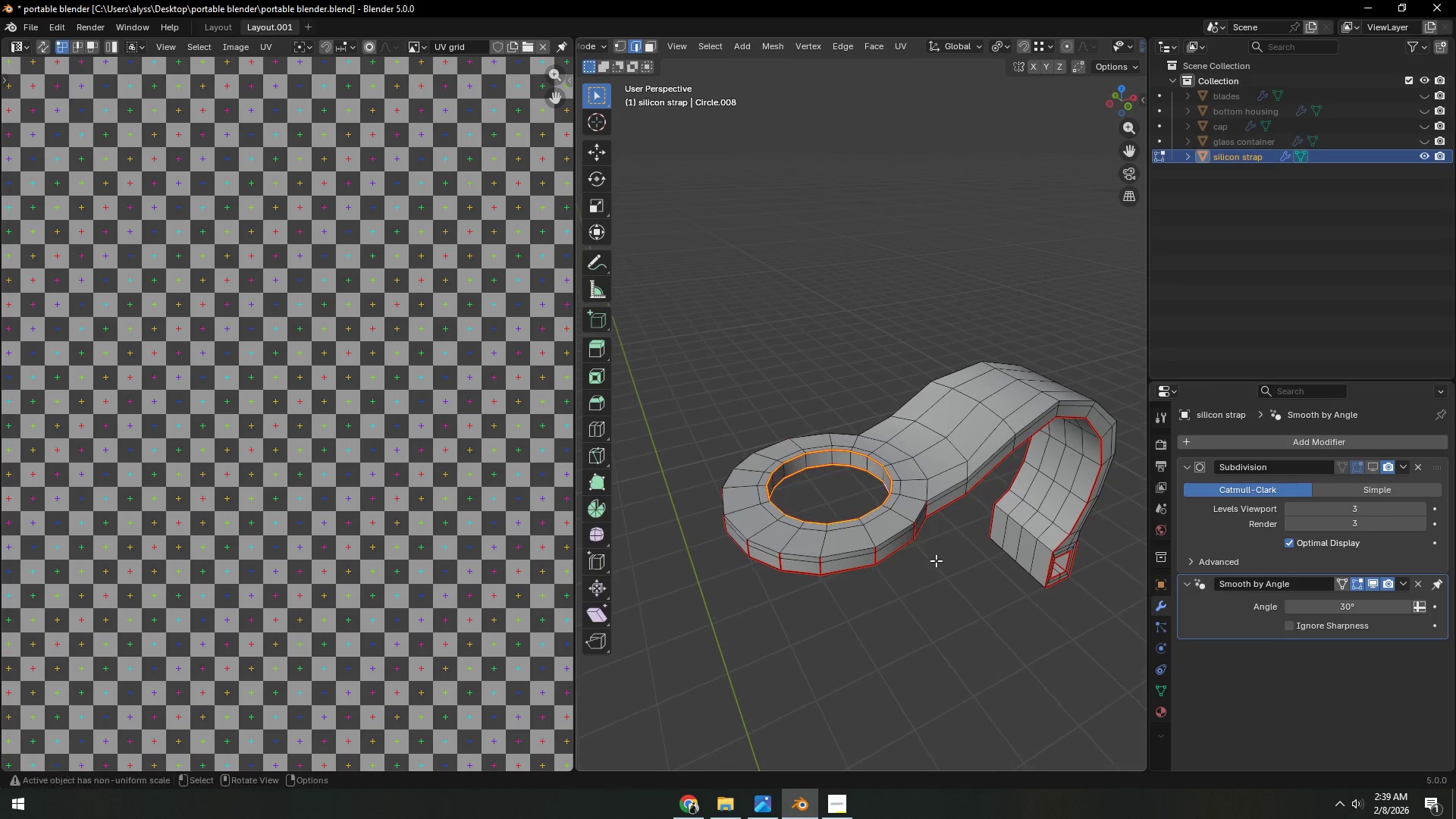 
type(au)
 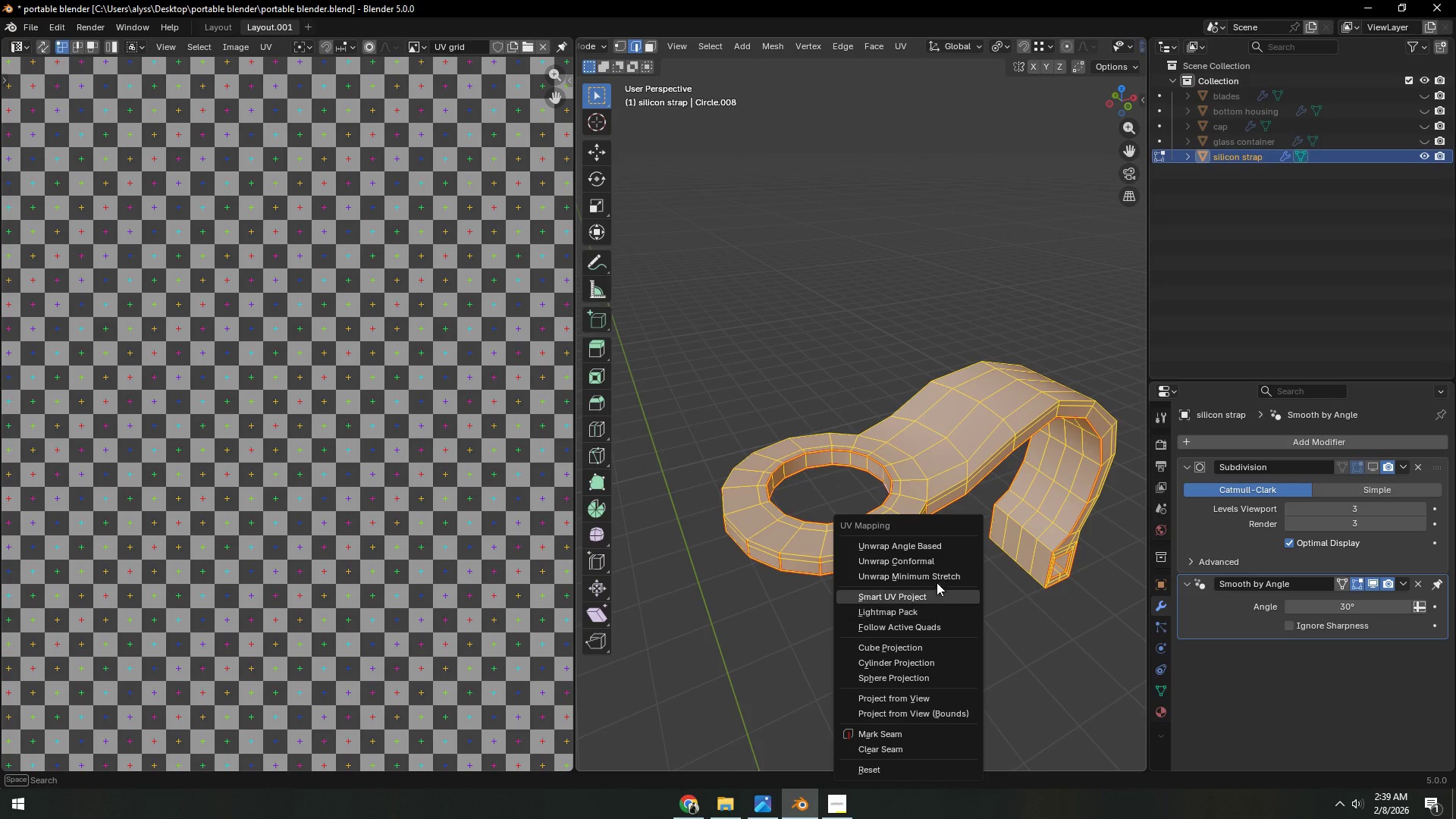 
left_click([940, 547])
 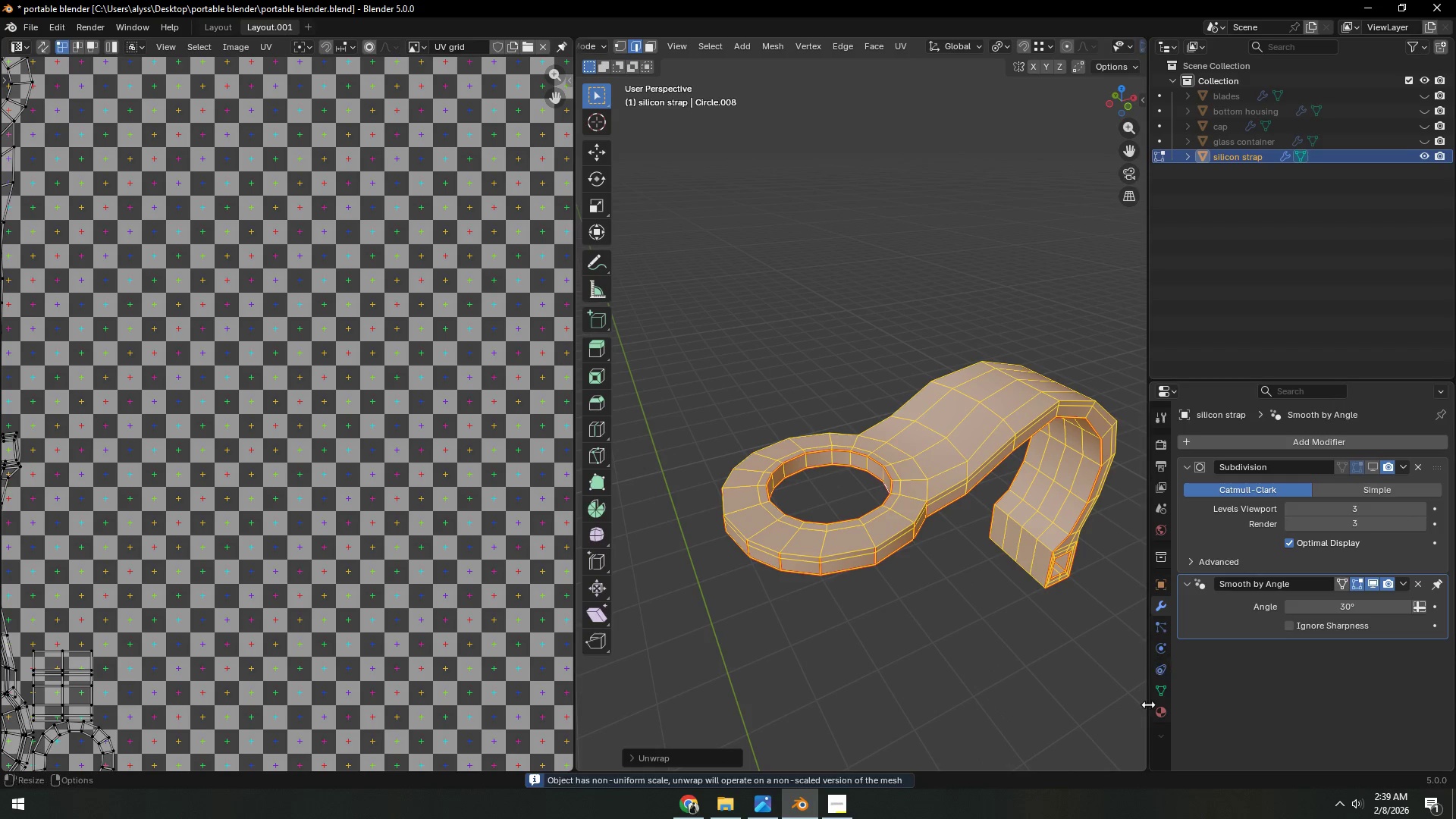 
left_click([1159, 717])
 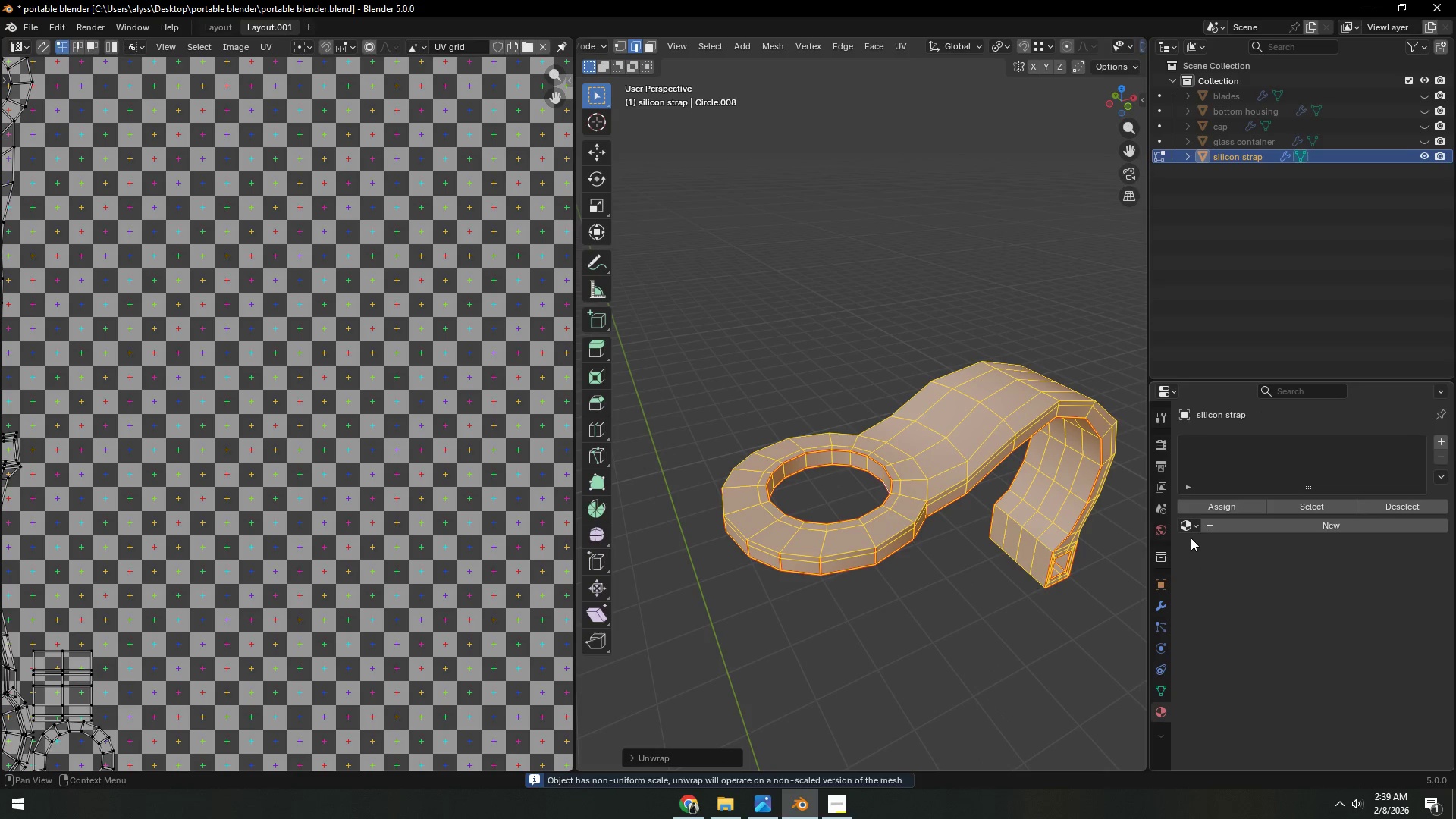 
left_click([1191, 529])
 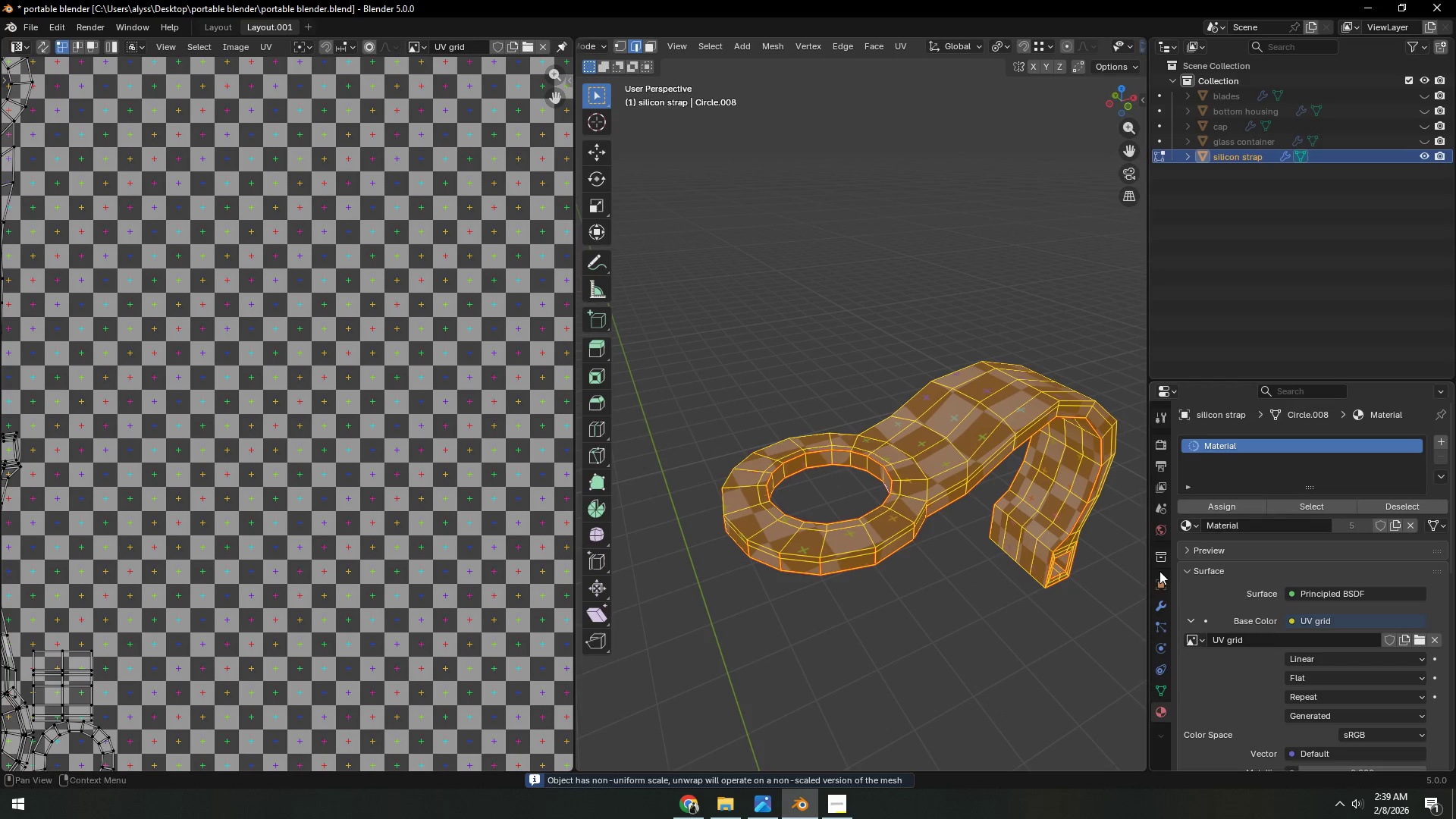 
double_click([937, 620])
 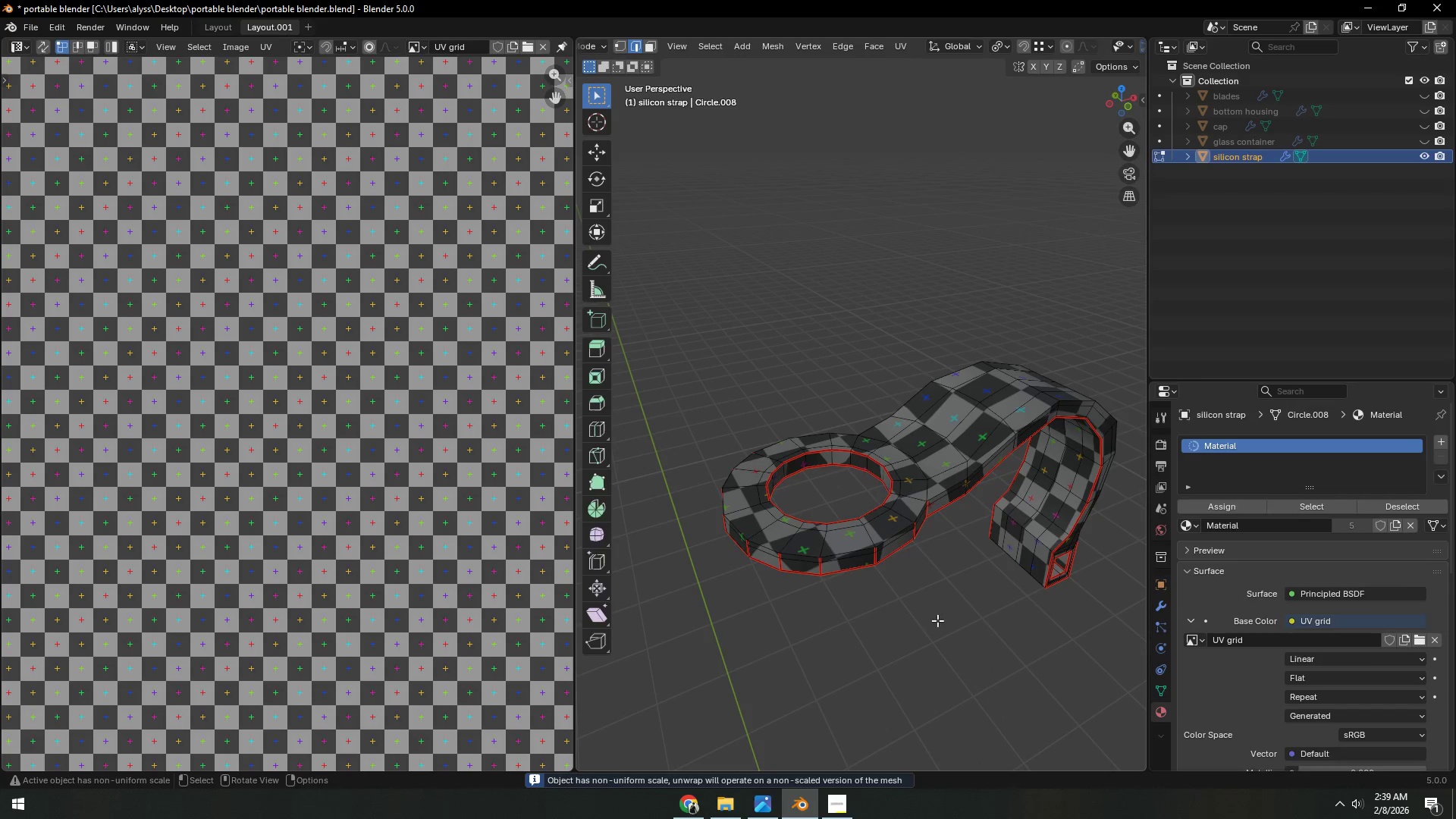 
key(Tab)
 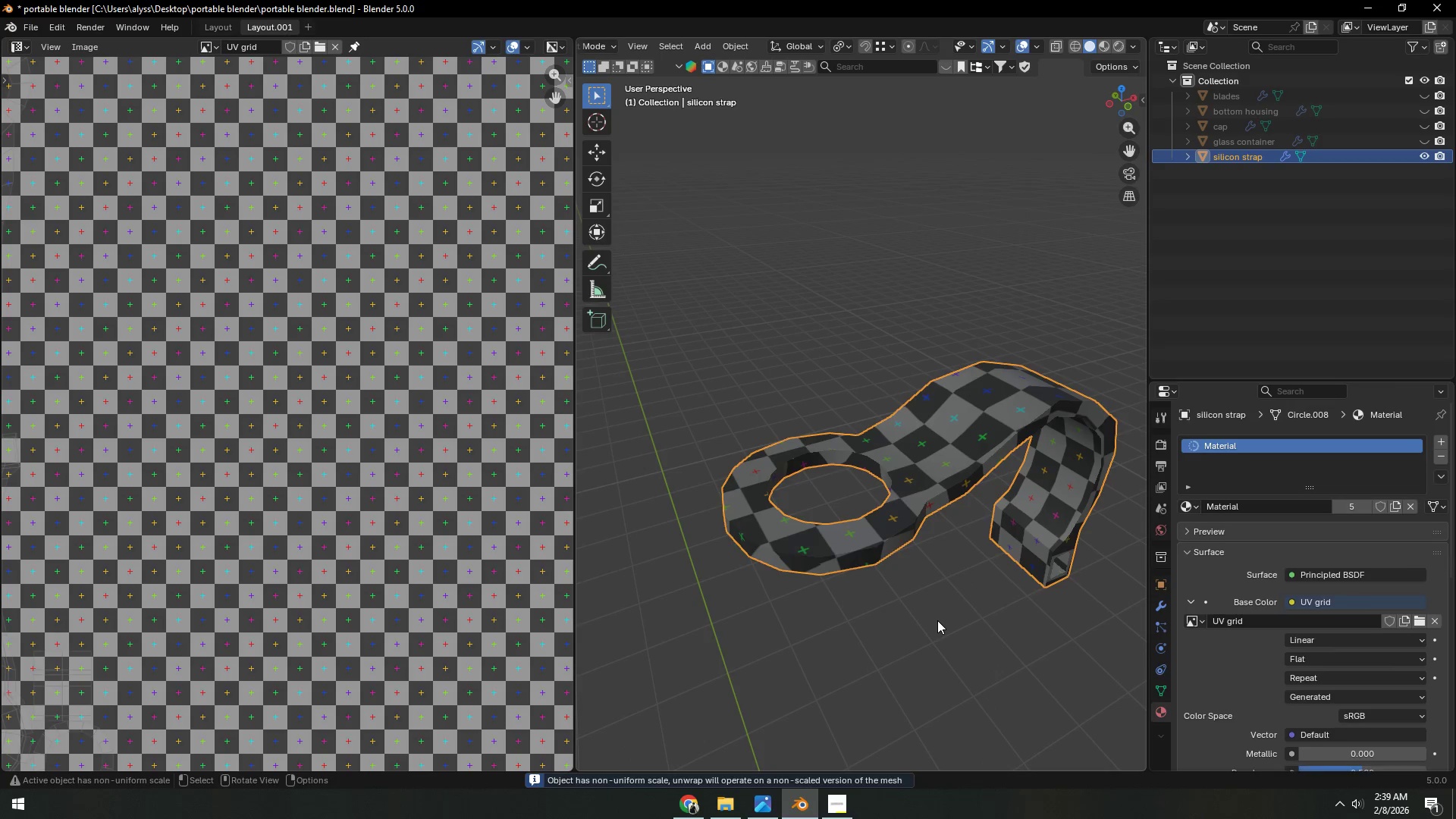 
scroll: coordinate [937, 620], scroll_direction: down, amount: 4.0
 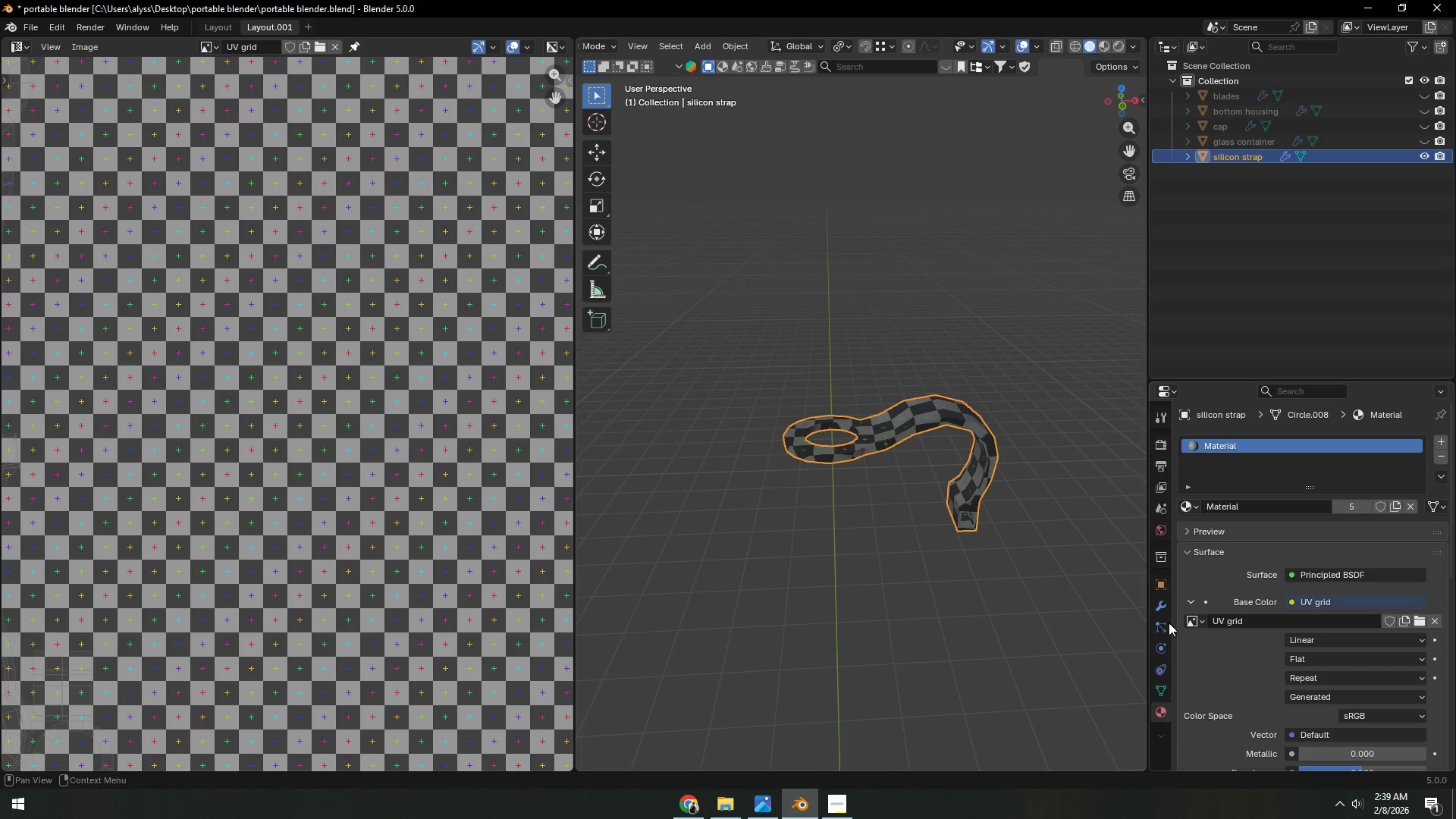 
left_click([1160, 600])
 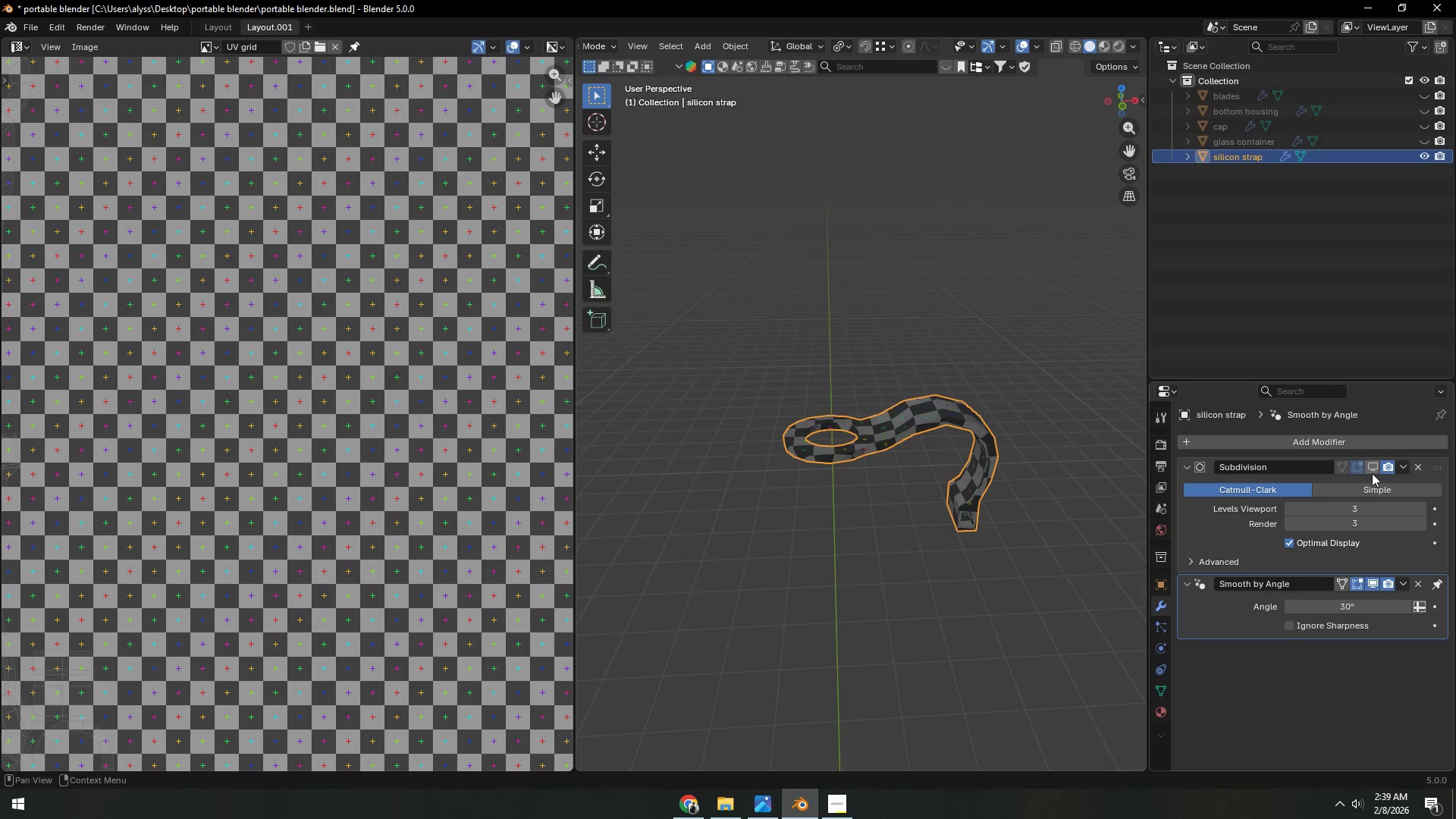 
left_click([1374, 466])
 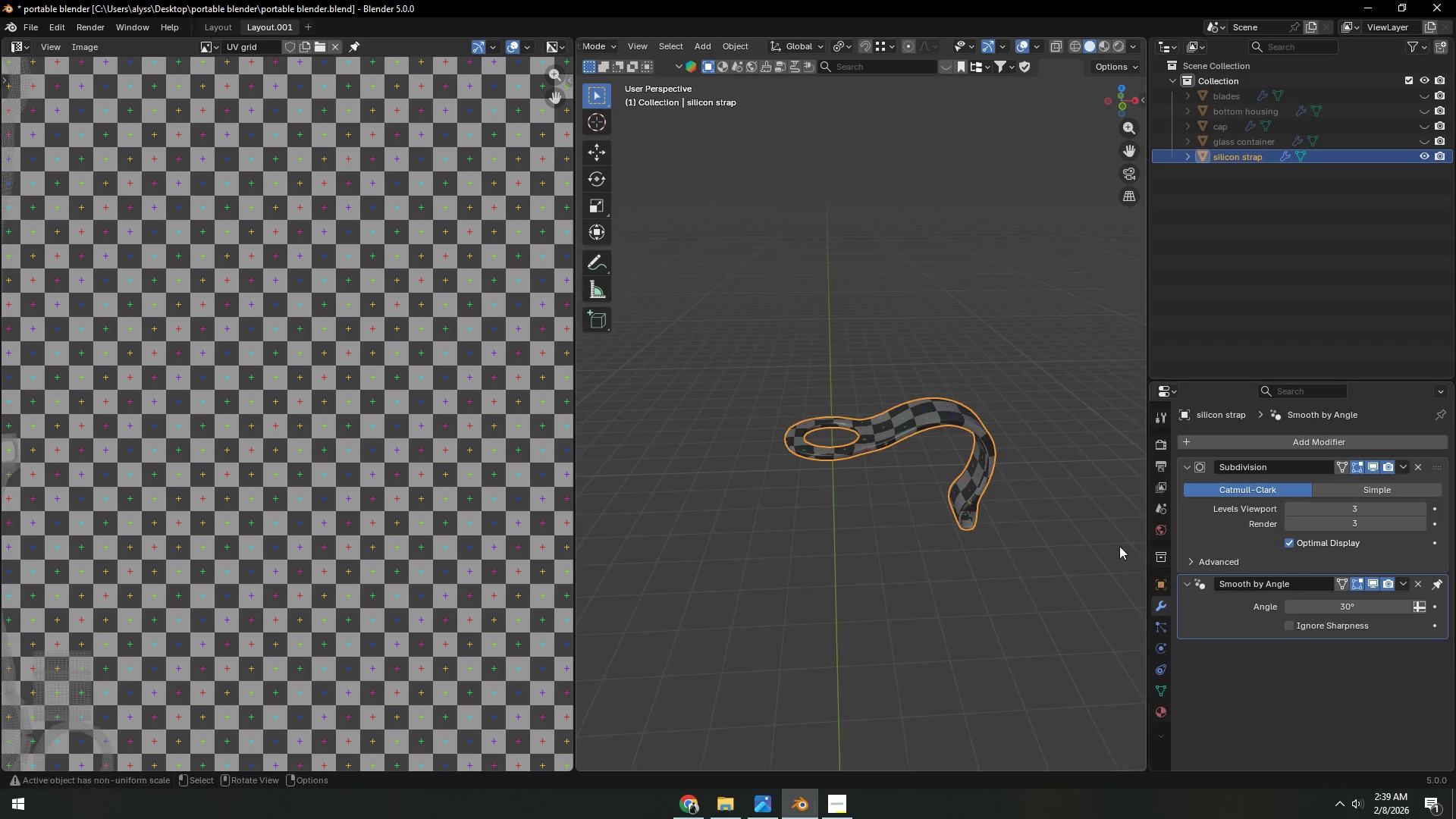 
left_click([1071, 549])
 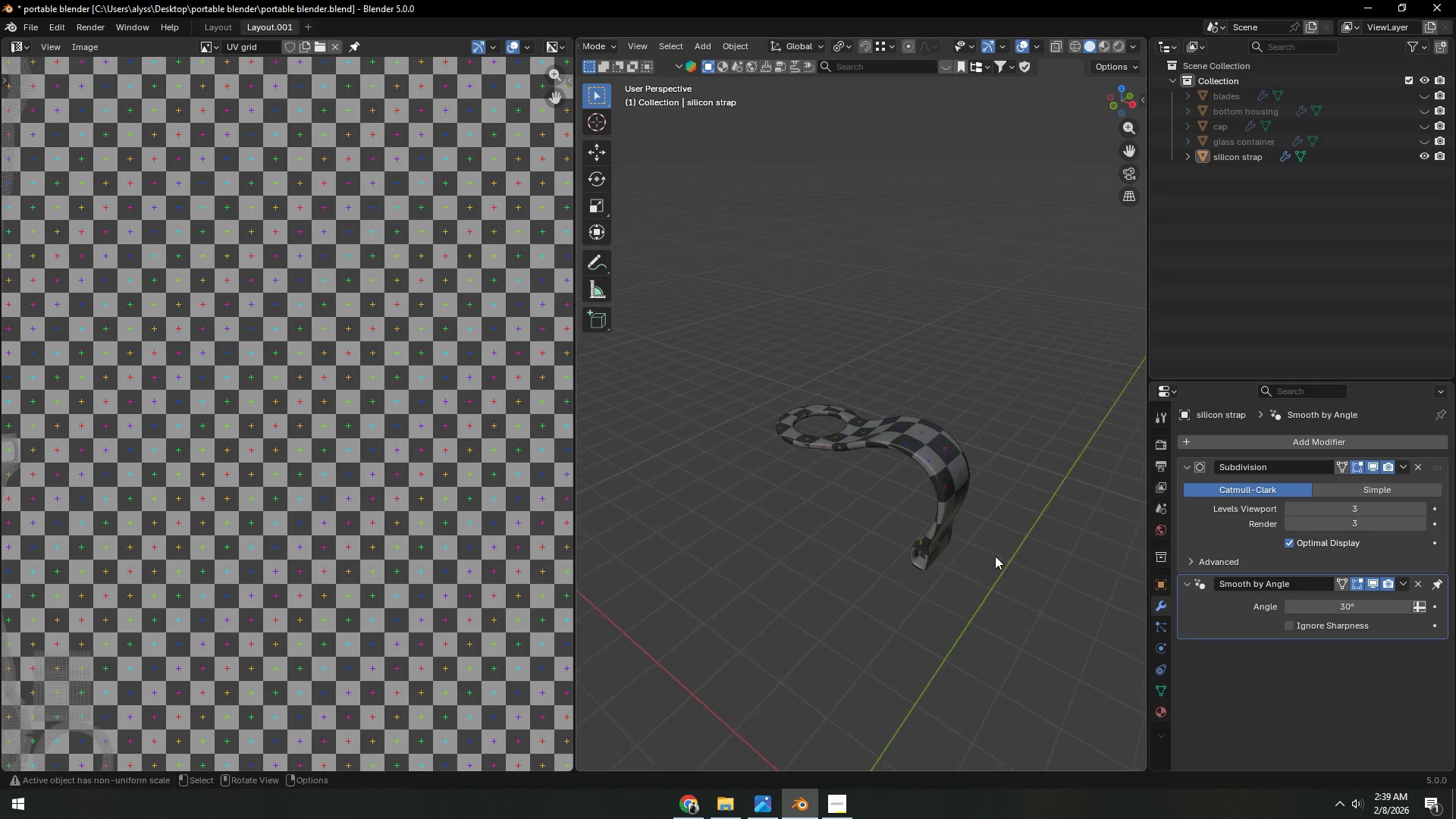 
scroll: coordinate [993, 557], scroll_direction: down, amount: 2.0
 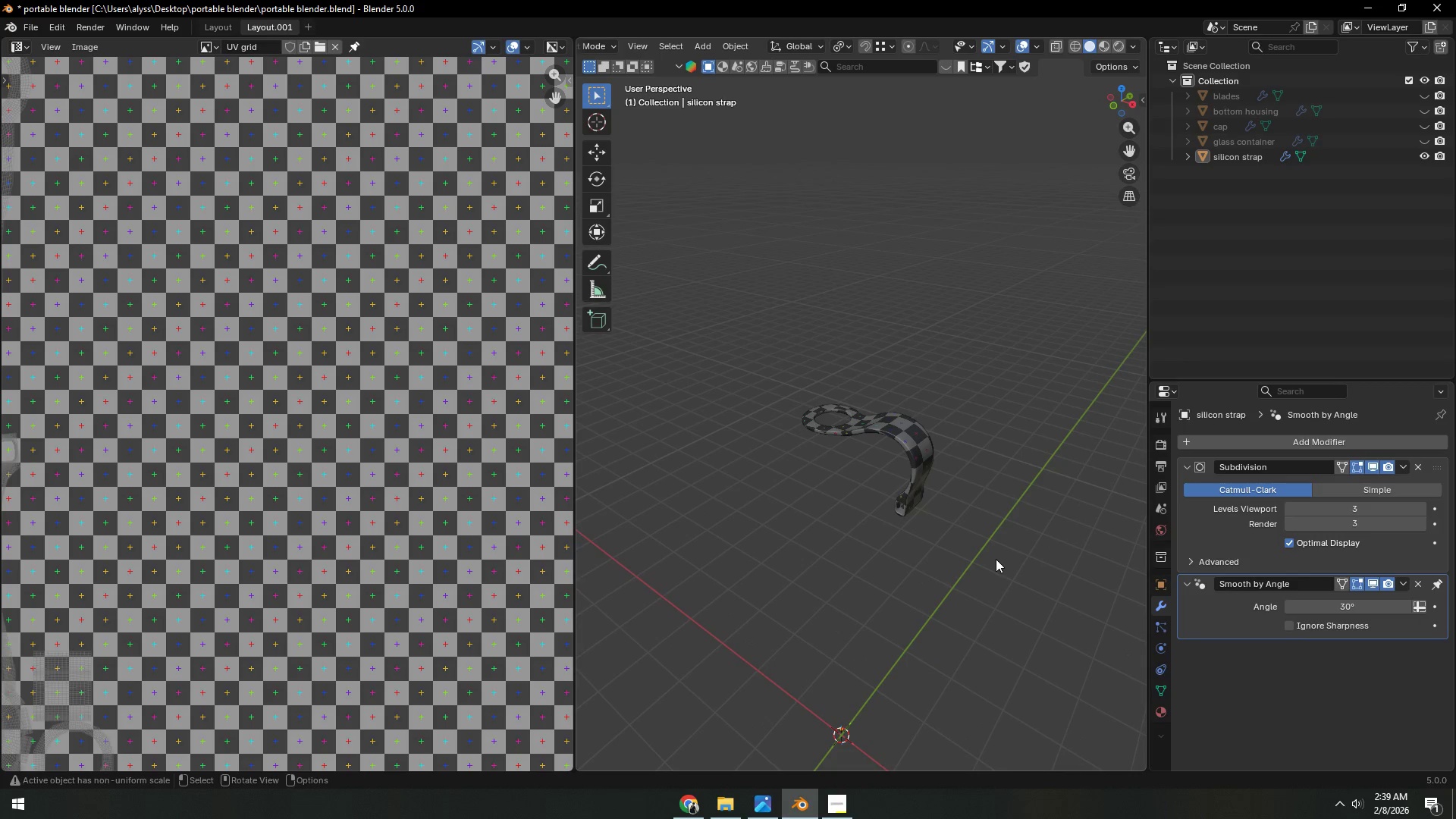 
key(Control+ControlLeft)
 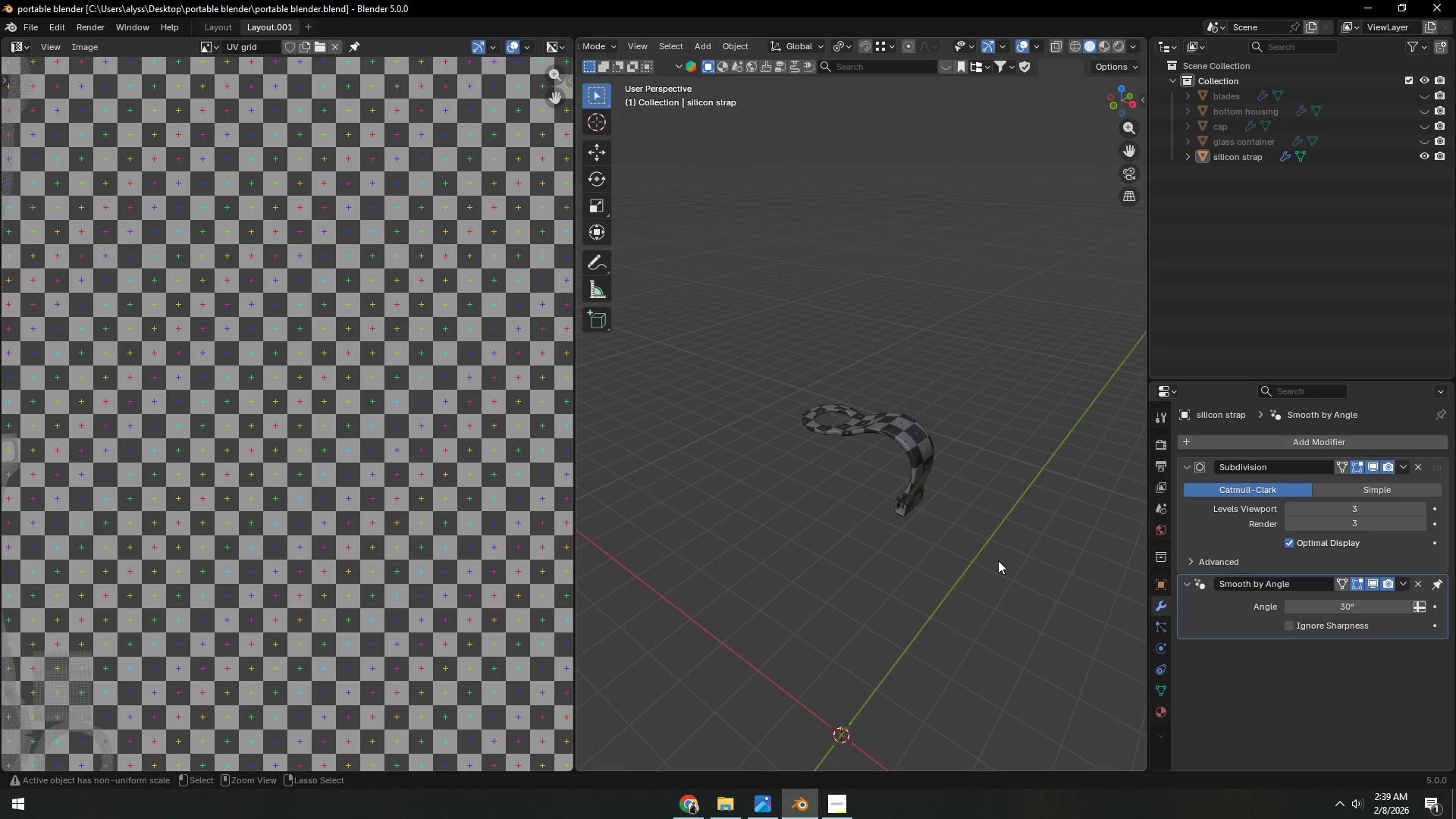 
key(Control+S)
 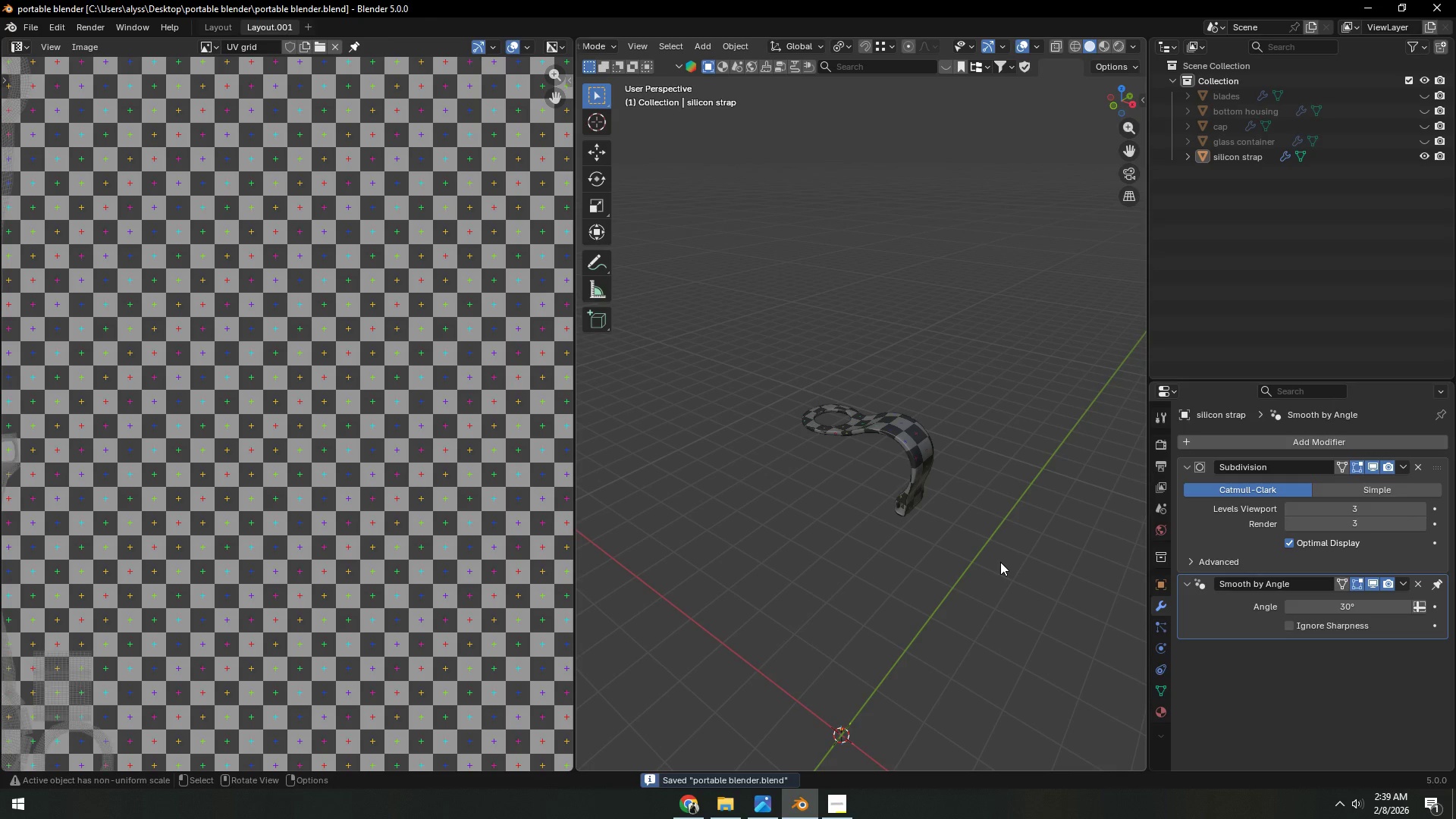 
key(Alt+H)
 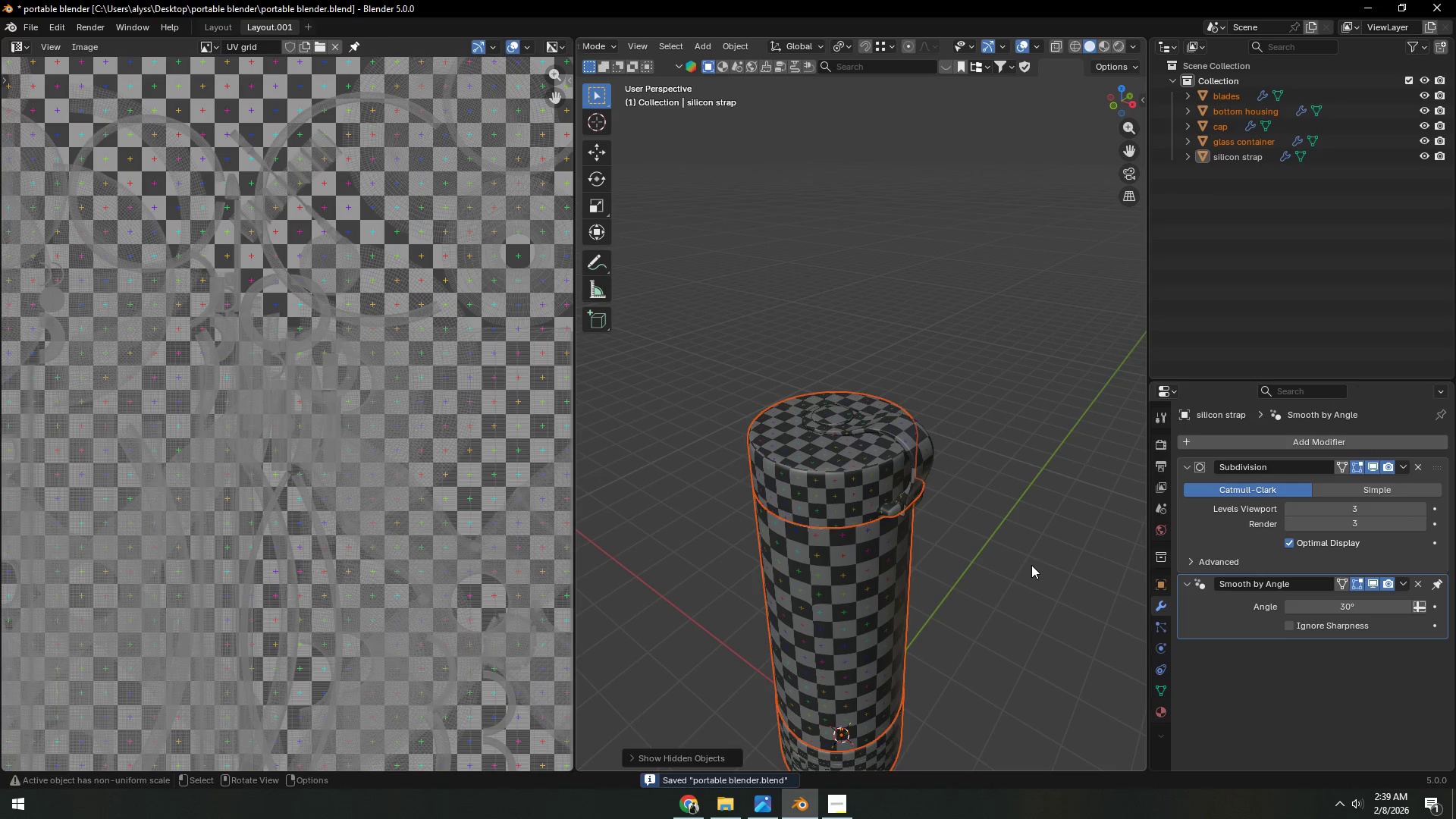 
left_click([1031, 565])
 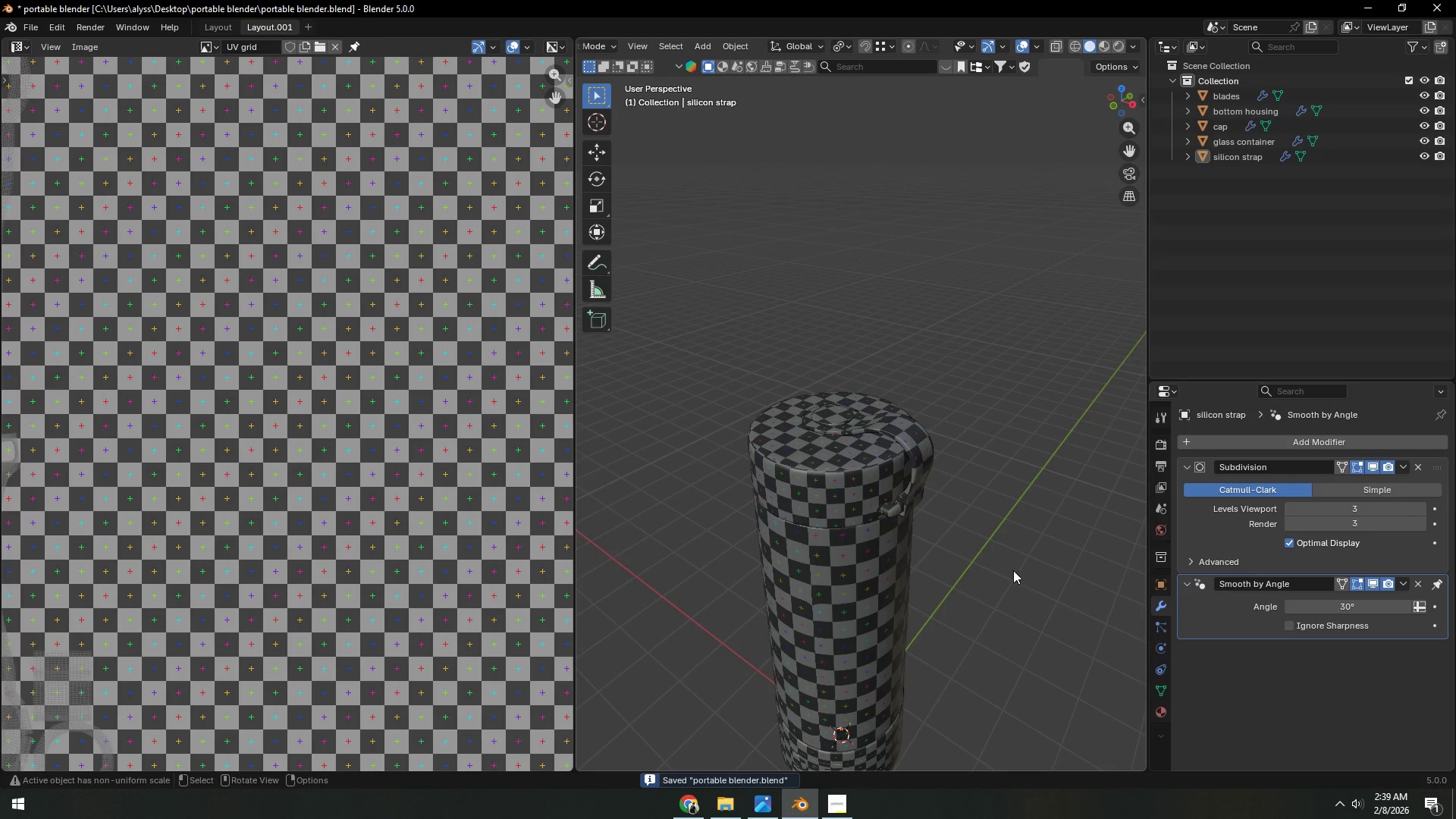 
scroll: coordinate [987, 575], scroll_direction: down, amount: 3.0
 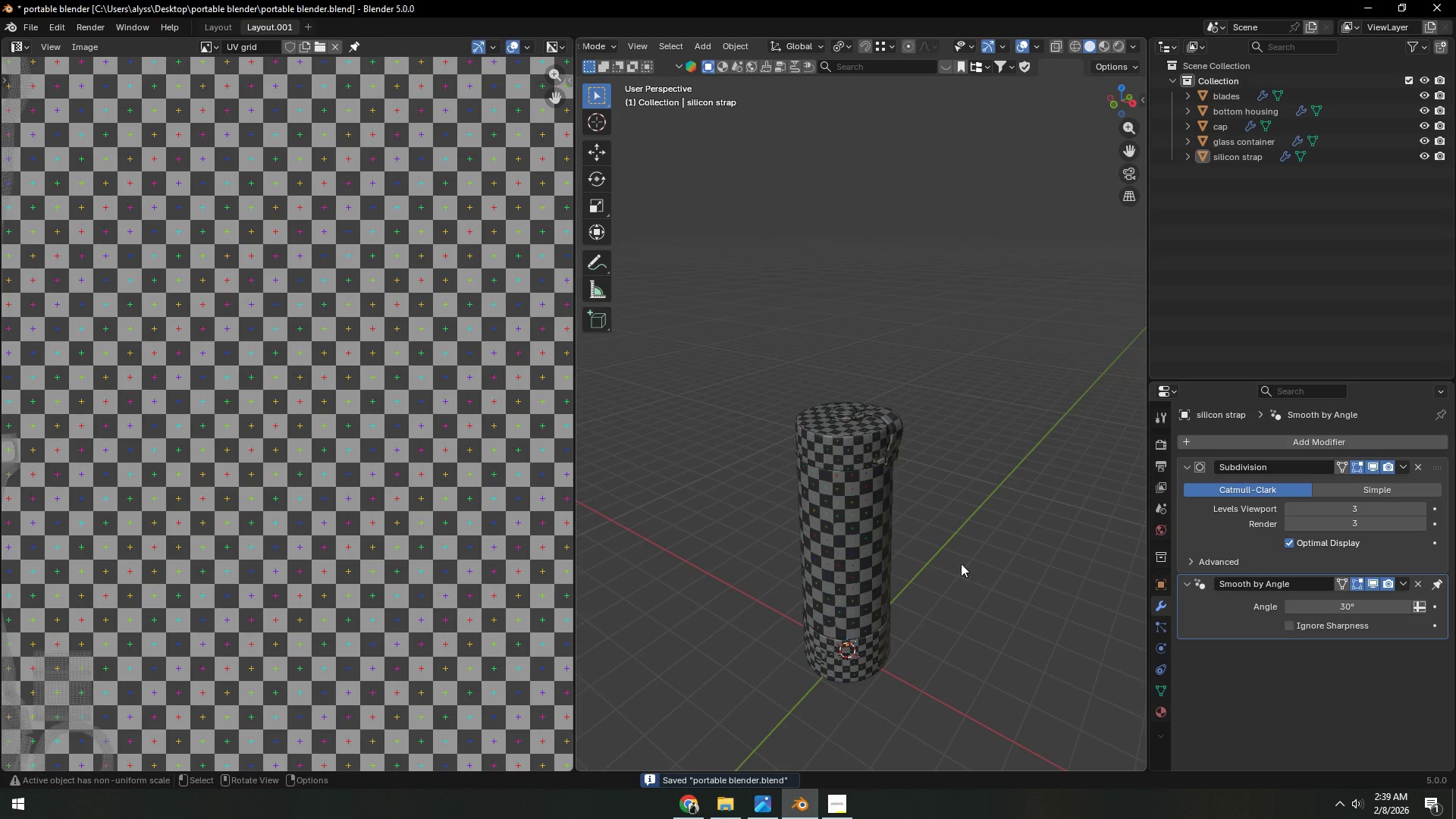 
type(a)
key(Tab)
type(au)
 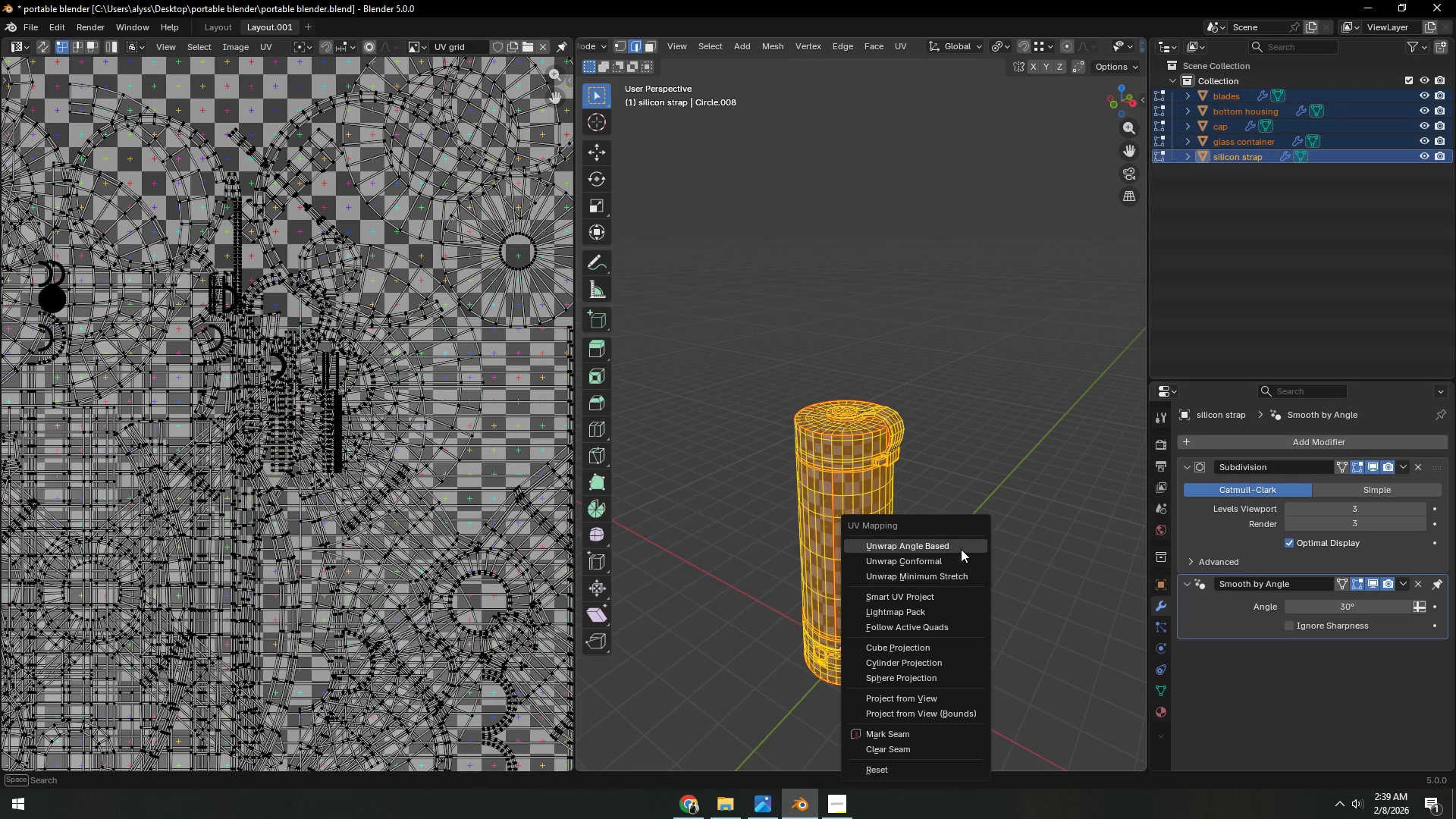 
left_click([961, 549])
 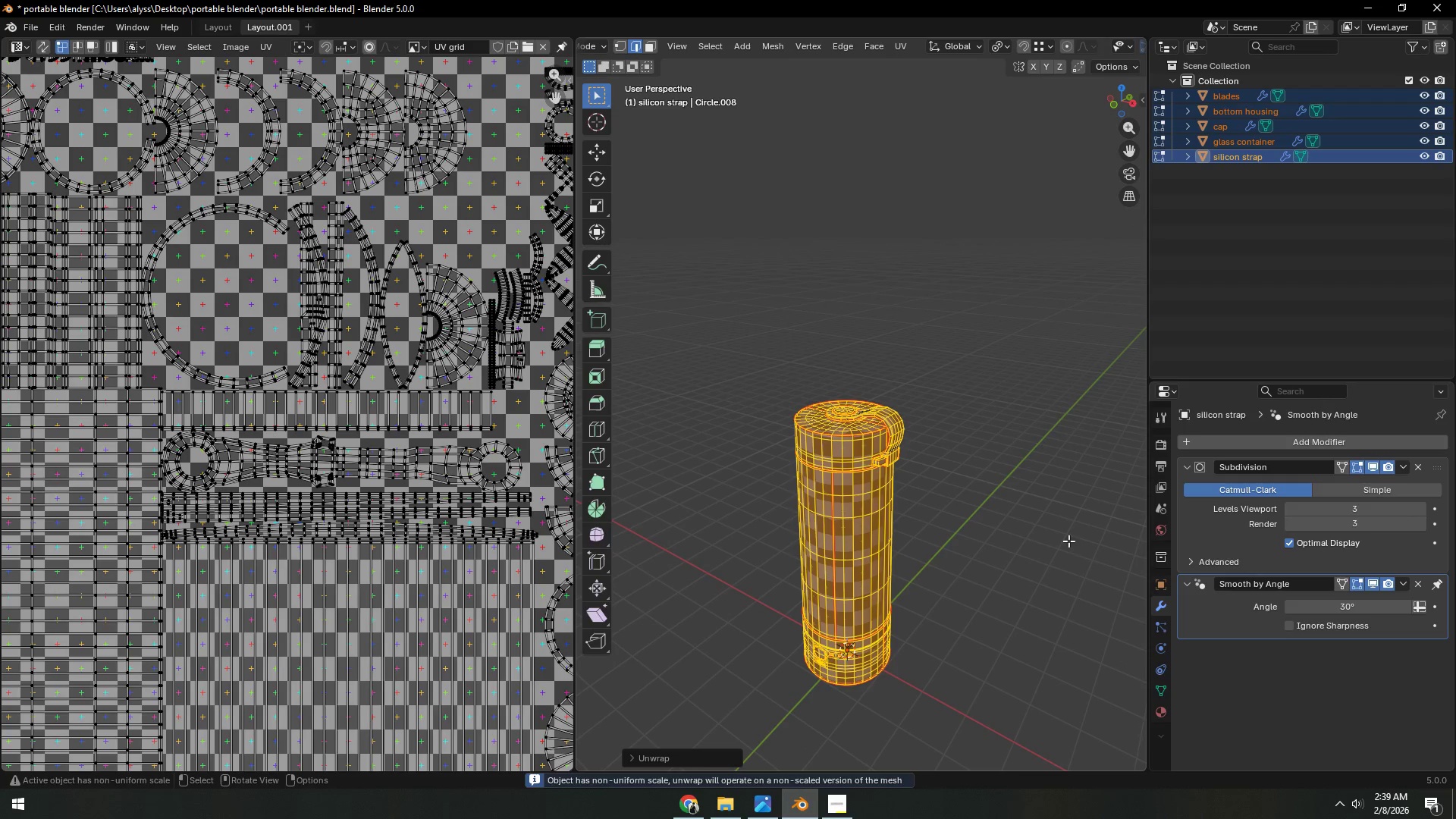 
left_click([1006, 557])
 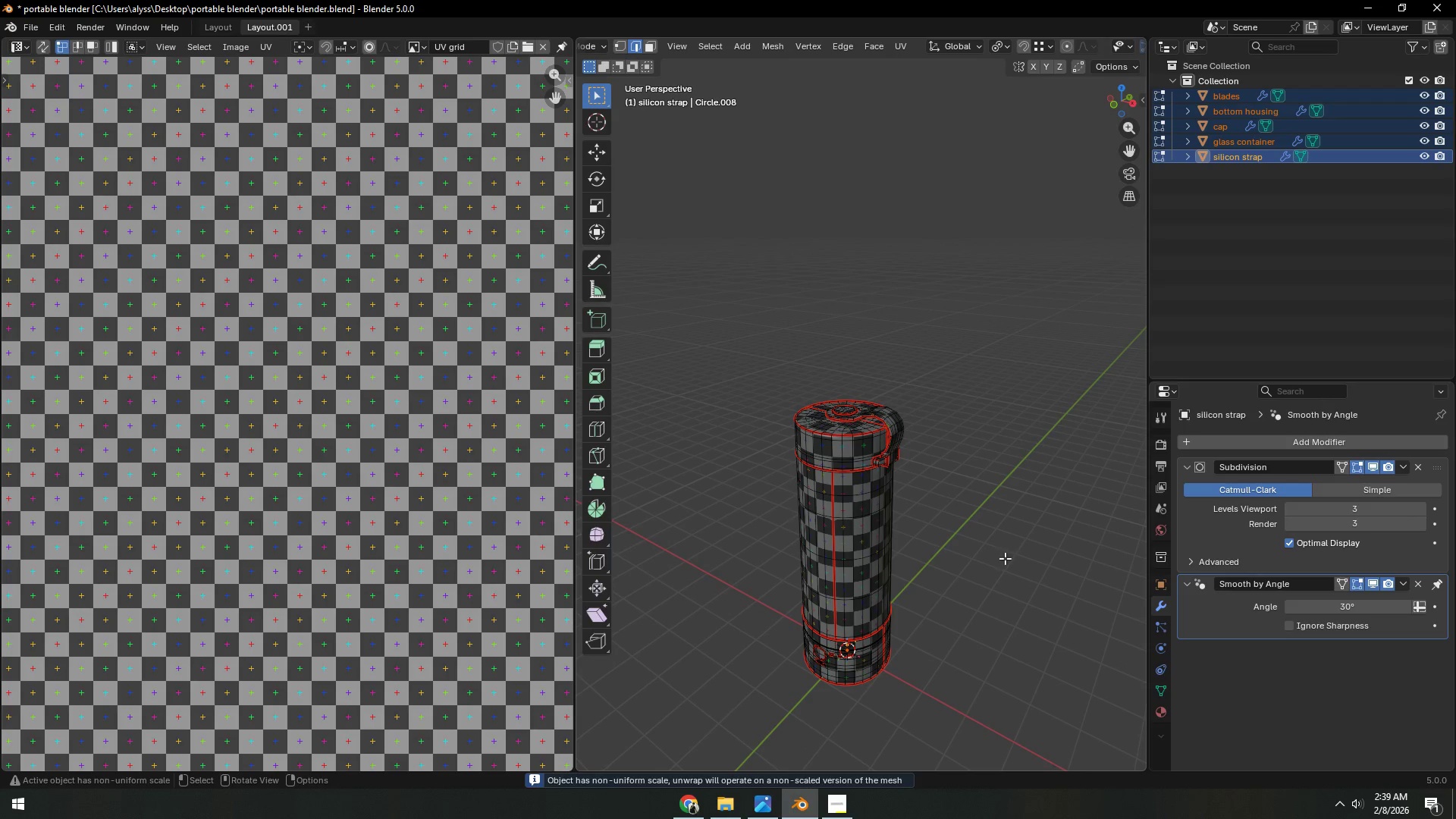 
key(Tab)
 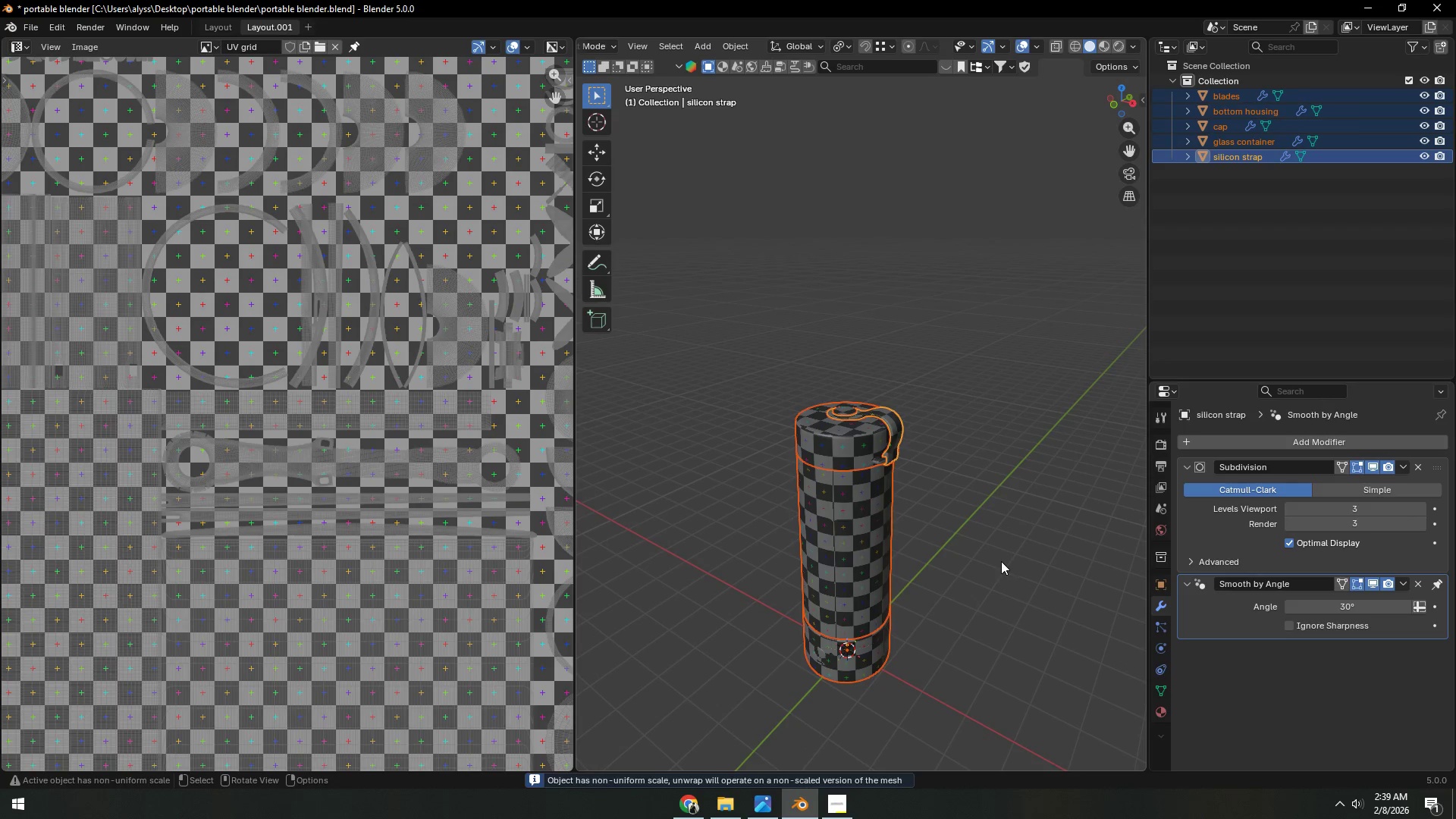 
scroll: coordinate [1001, 561], scroll_direction: down, amount: 2.0
 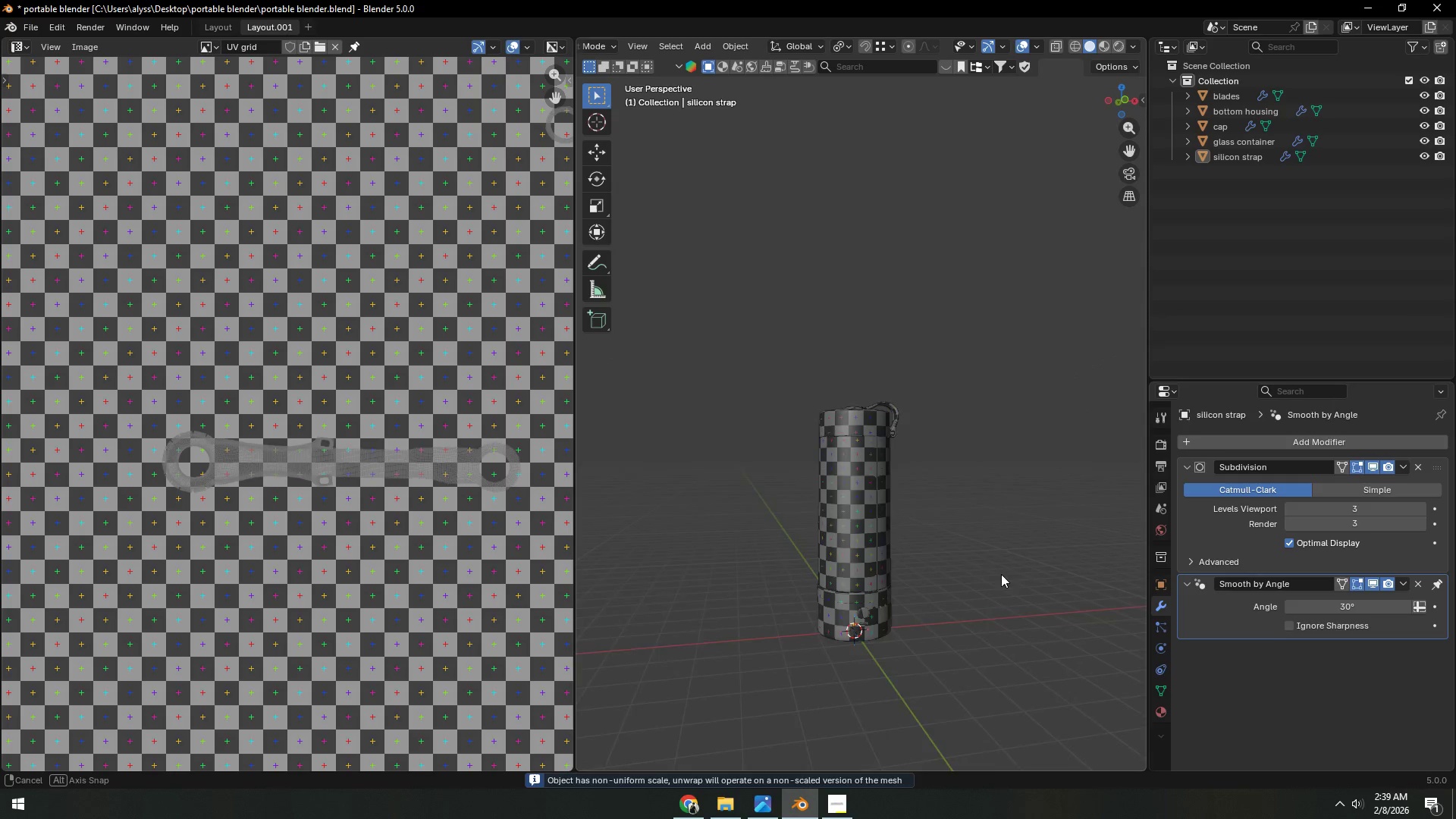 
key(Control+S)
 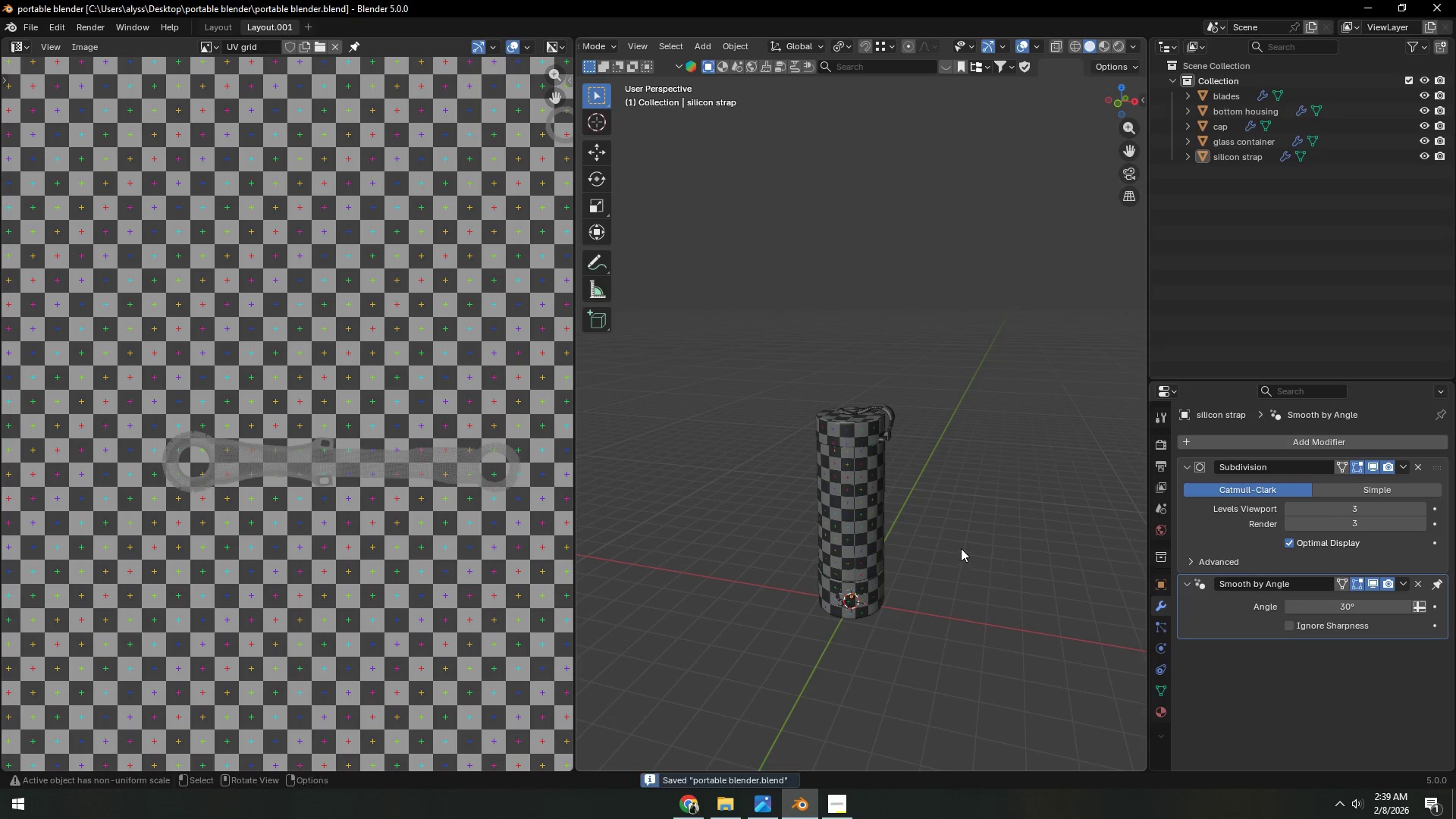 
scroll: coordinate [962, 545], scroll_direction: down, amount: 2.0
 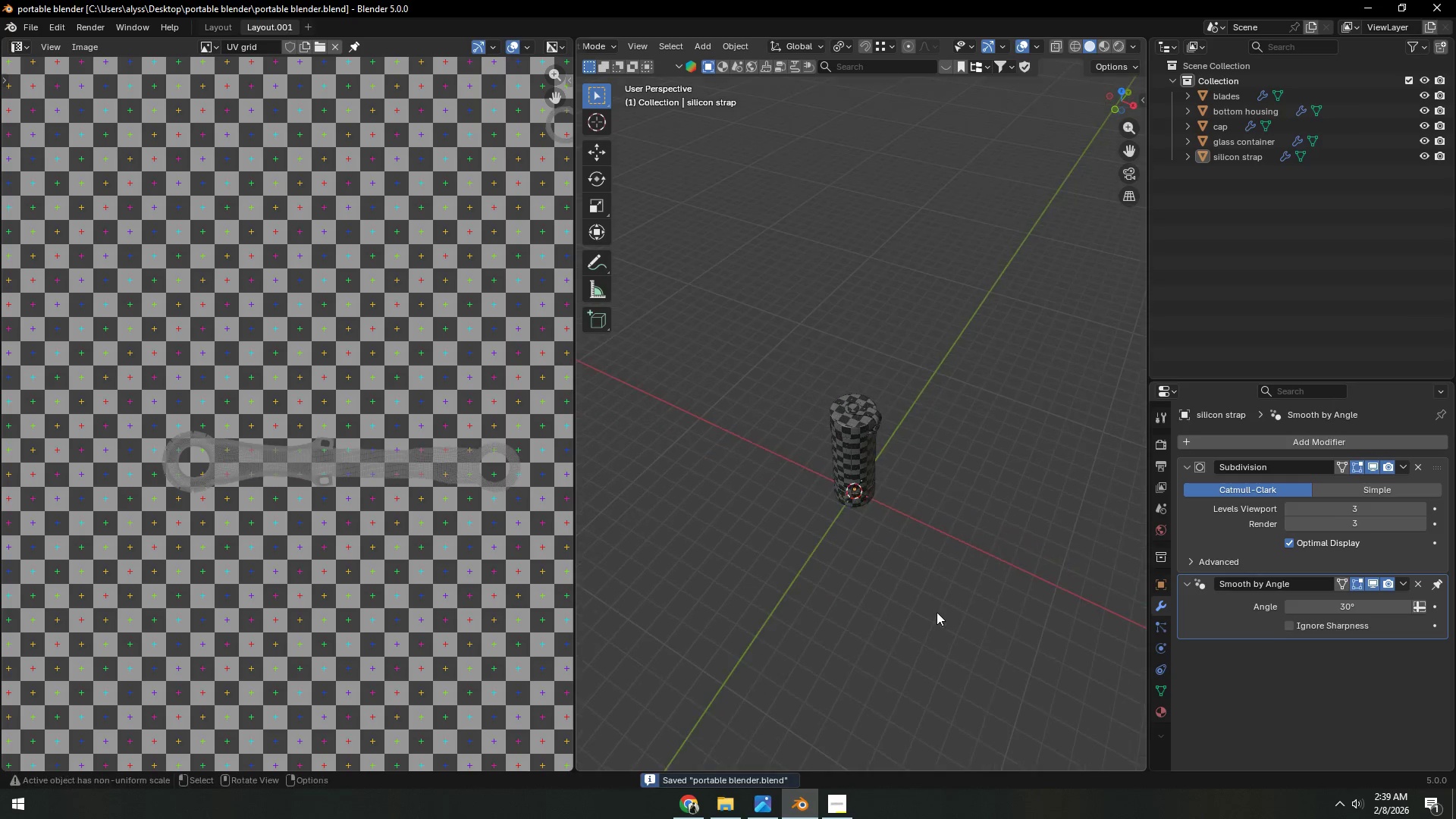 
scroll: coordinate [935, 609], scroll_direction: up, amount: 10.0
 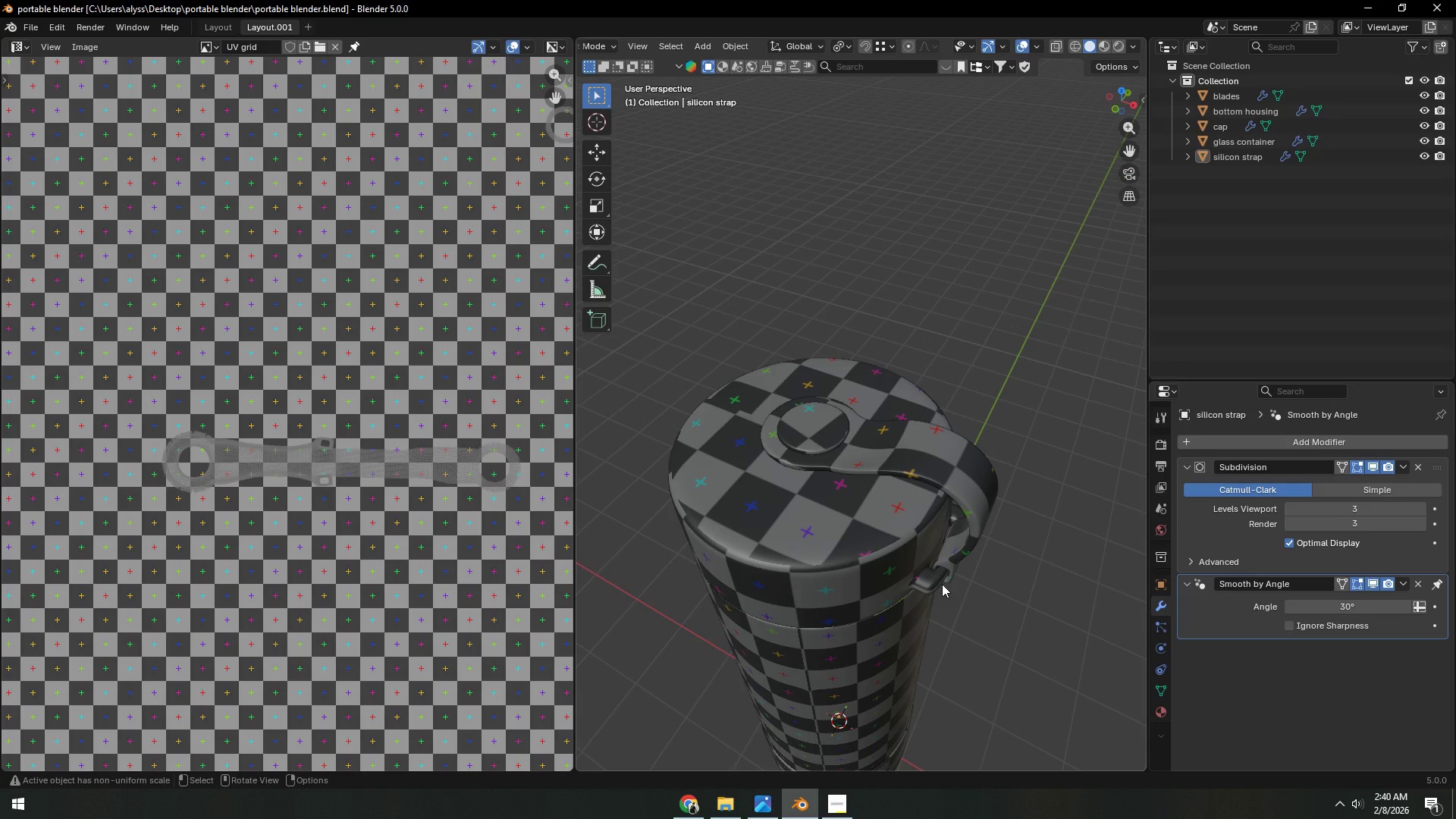 
wait(9.71)
 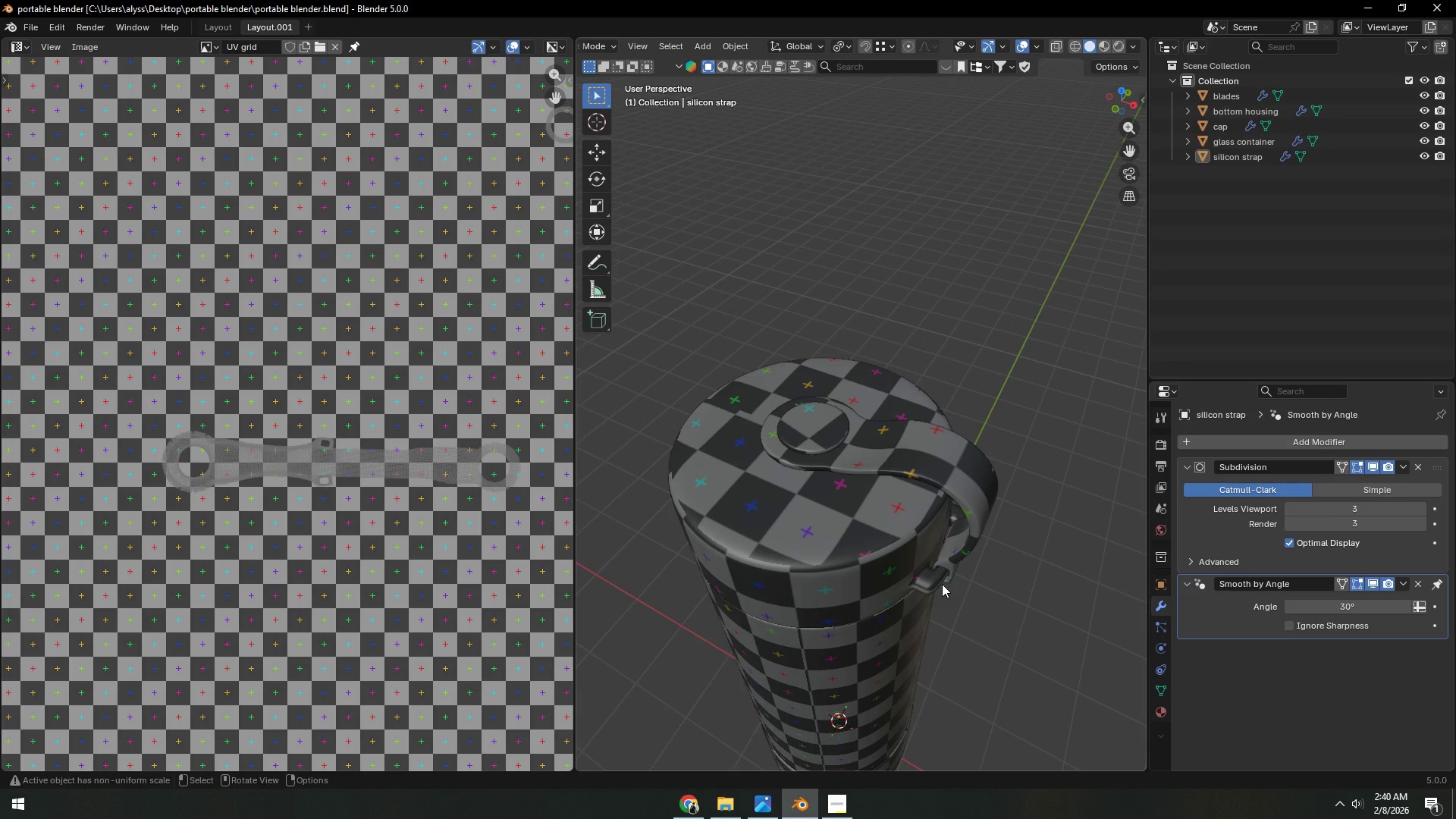 
left_click([828, 812])